 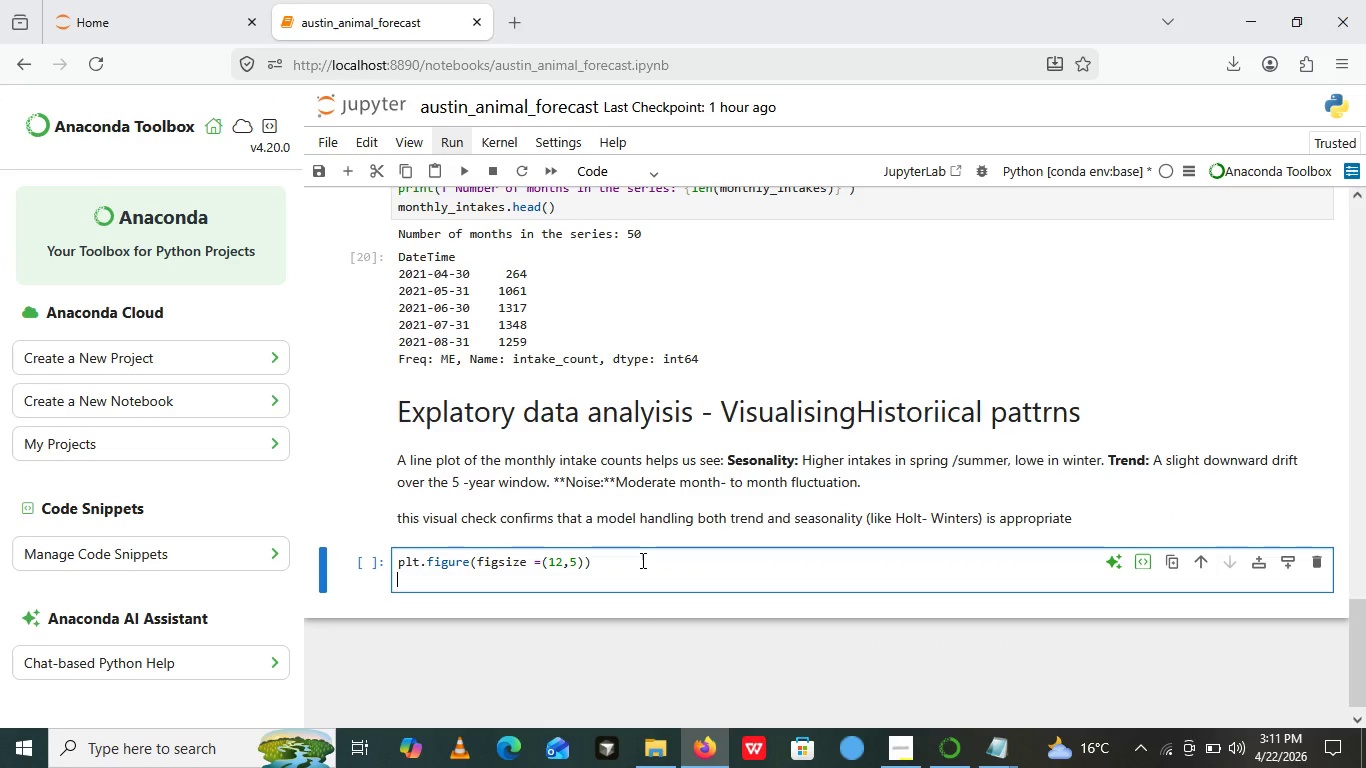 
type(pltplot())
 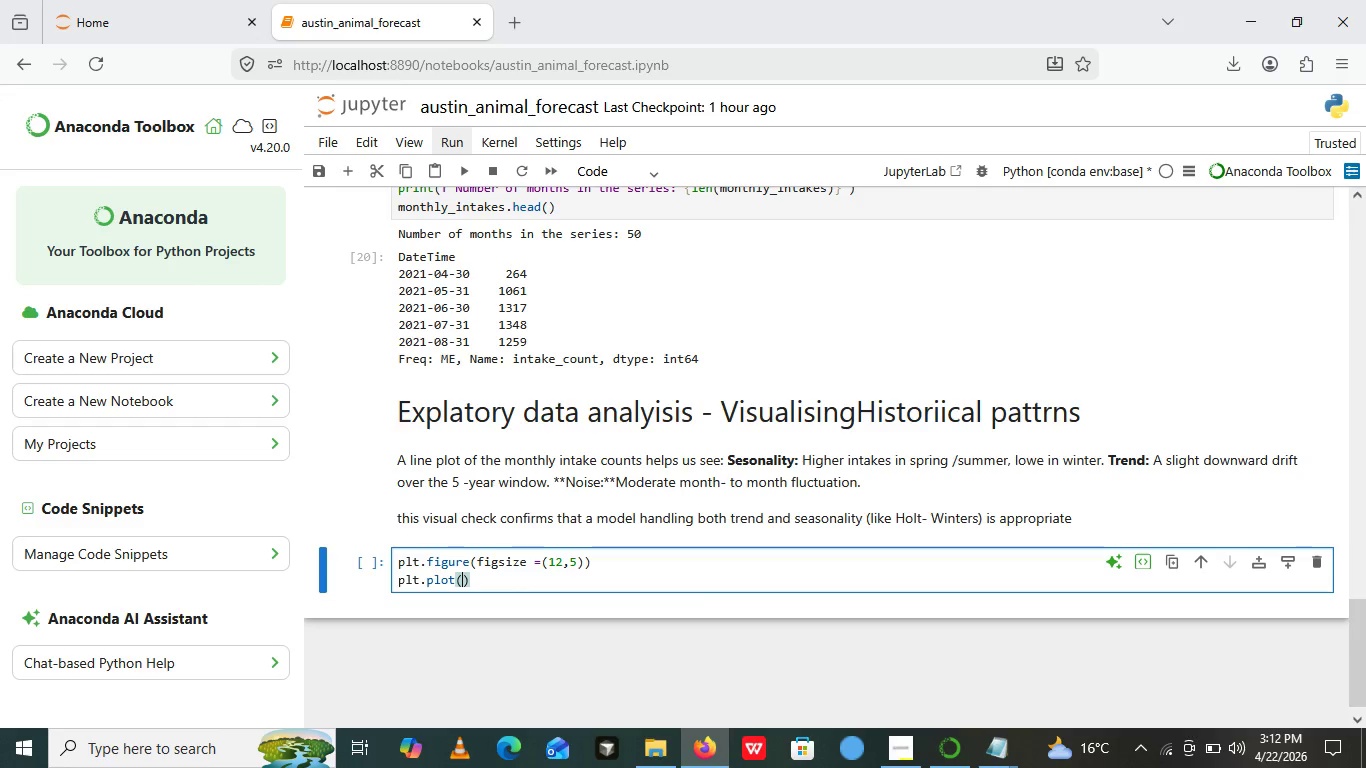 
hold_key(key=Period, duration=0.38)
 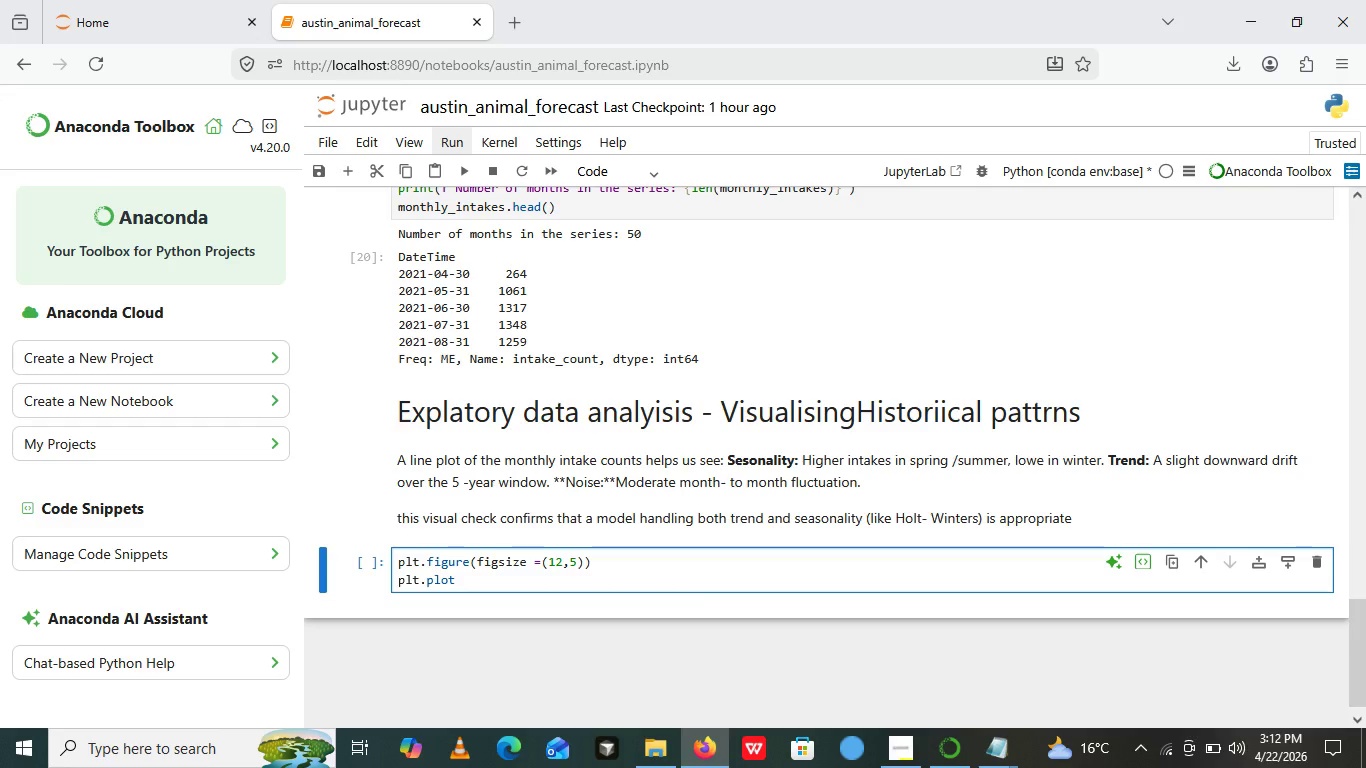 
key(ArrowLeft)
 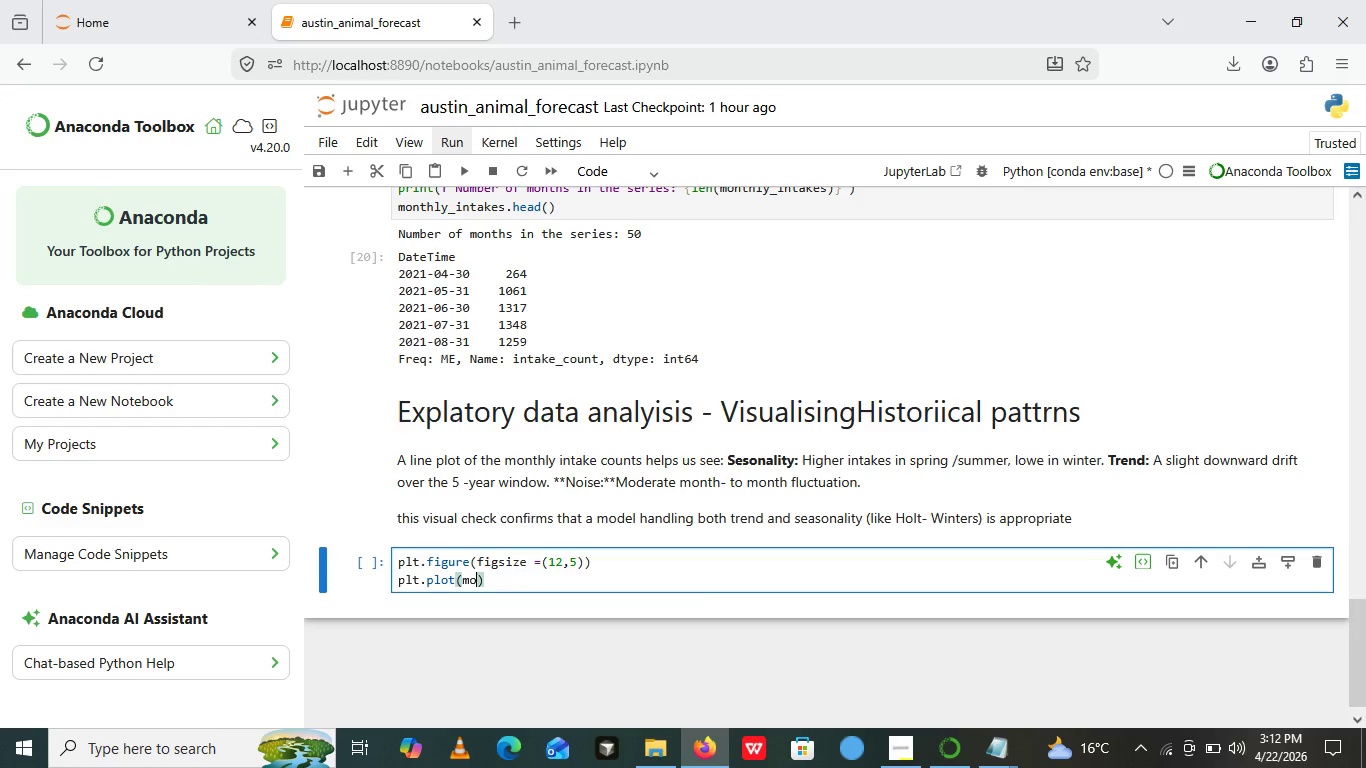 
type(monthly_intake.index)
 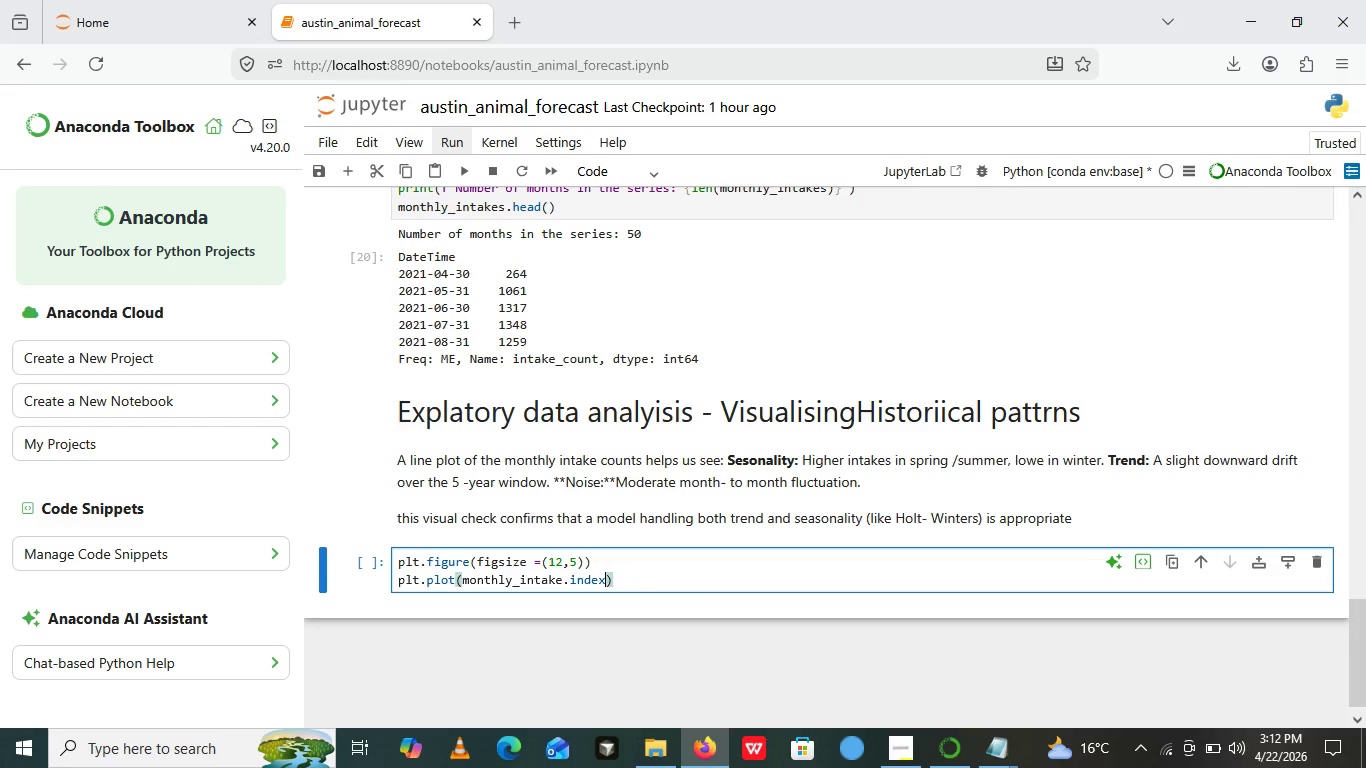 
type(, monthly)
 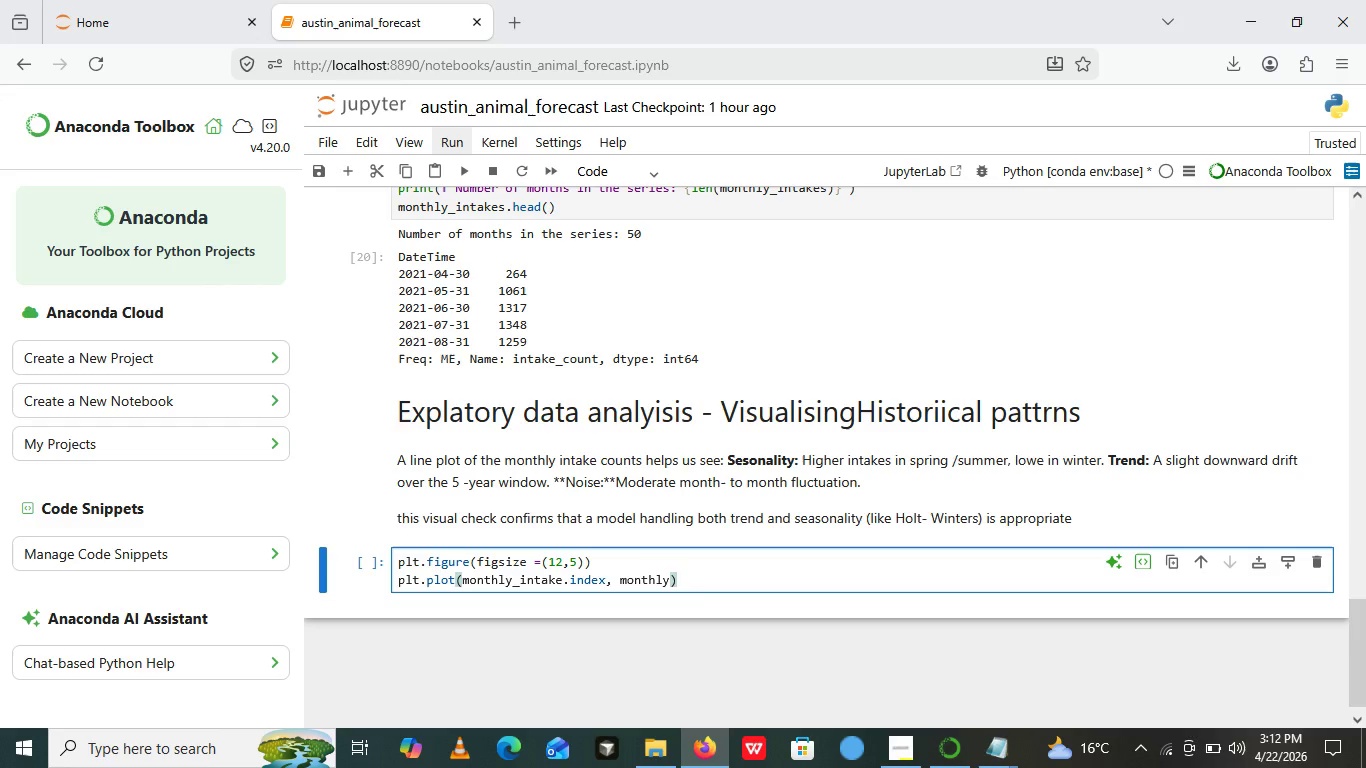 
key(Shift+Minus)
 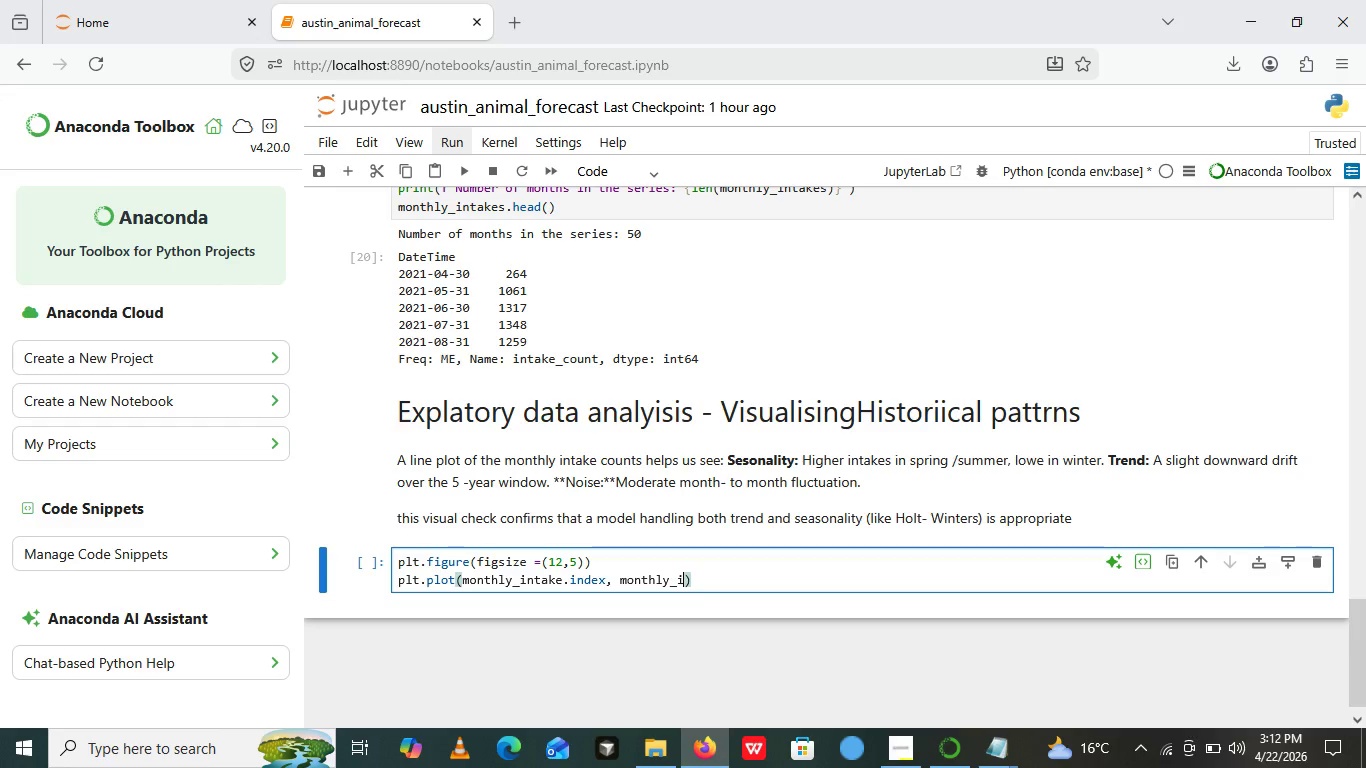 
type(intakes.values,)
 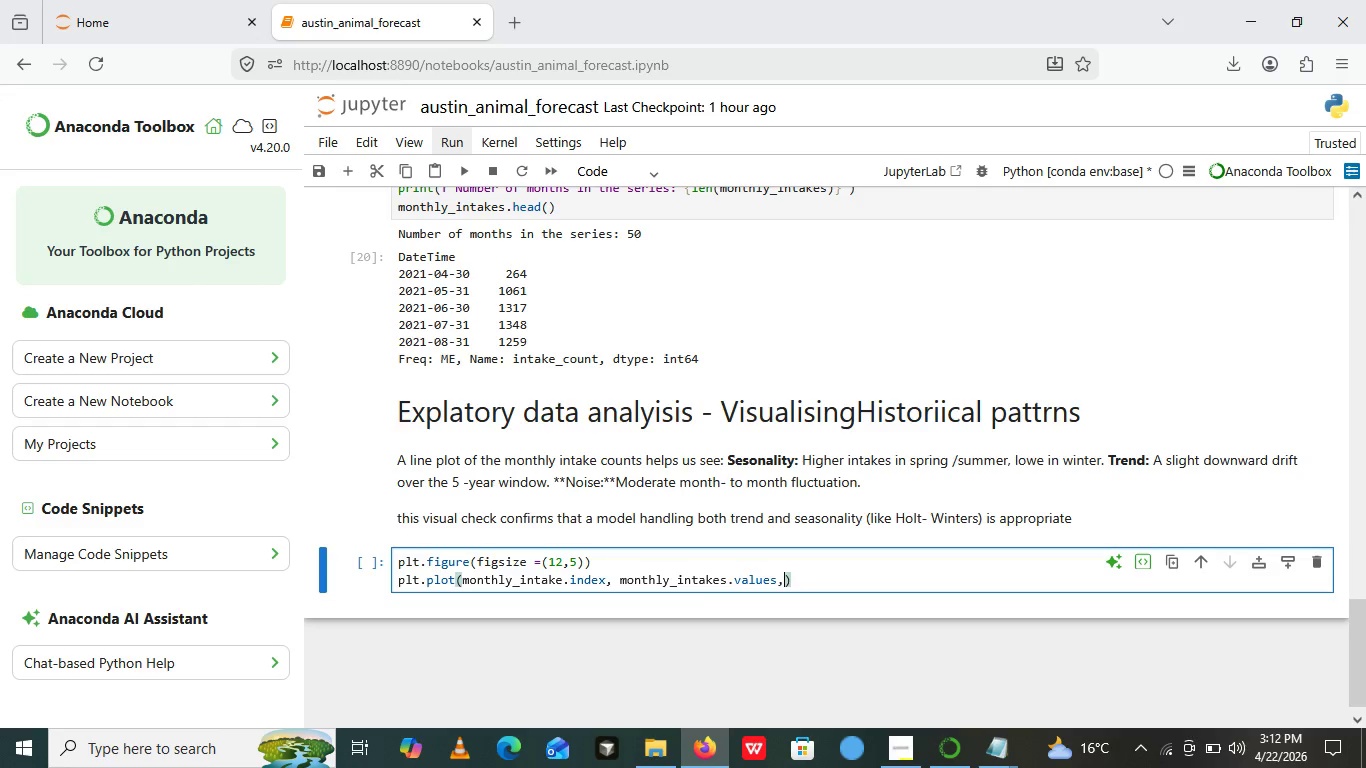 
type(marker='')
 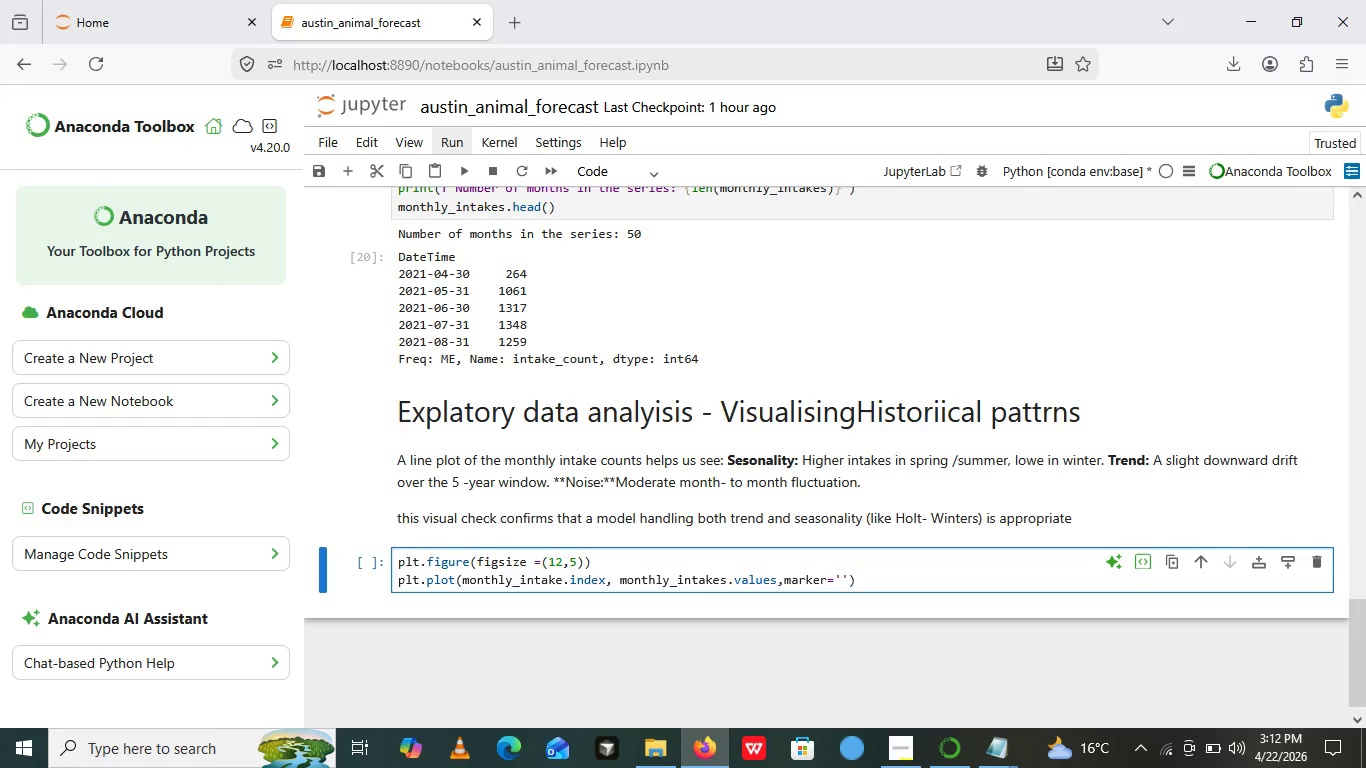 
key(ArrowLeft)
 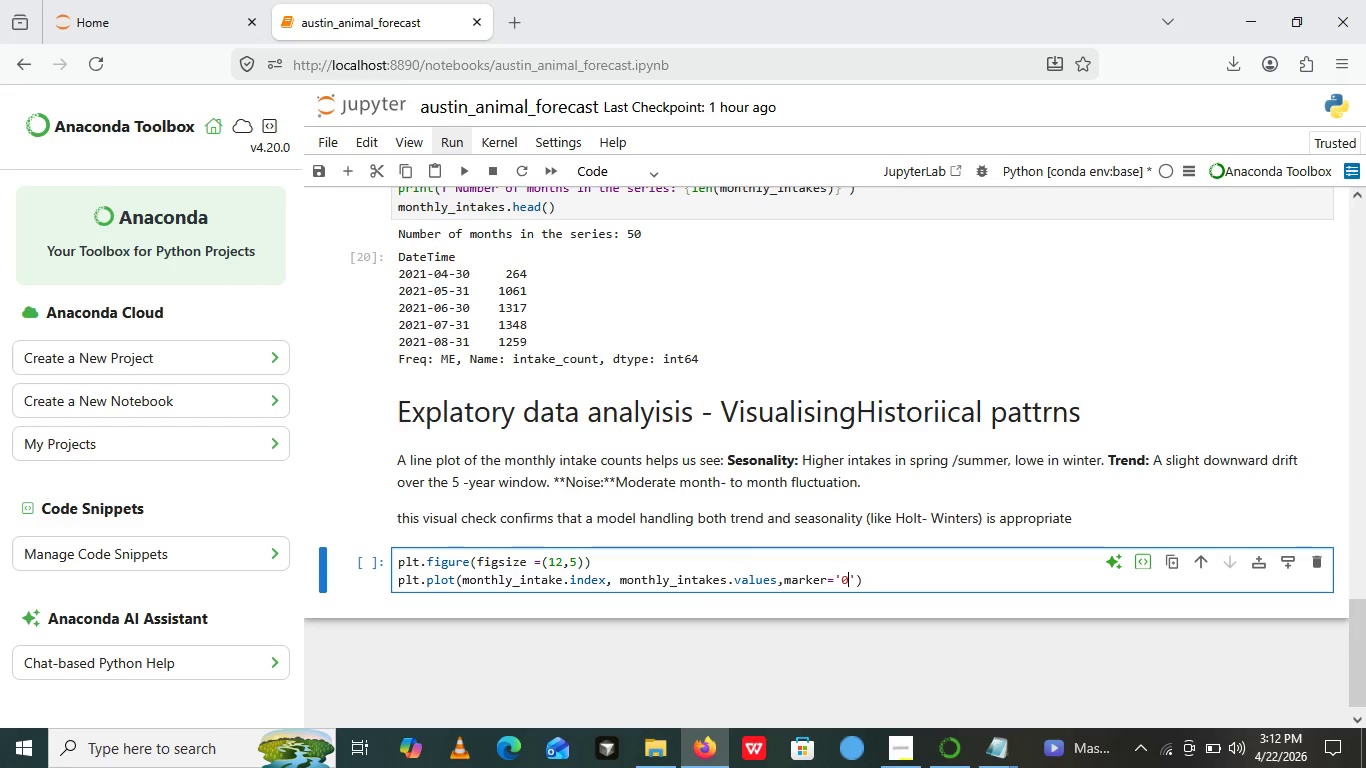 
key(Backspace)
 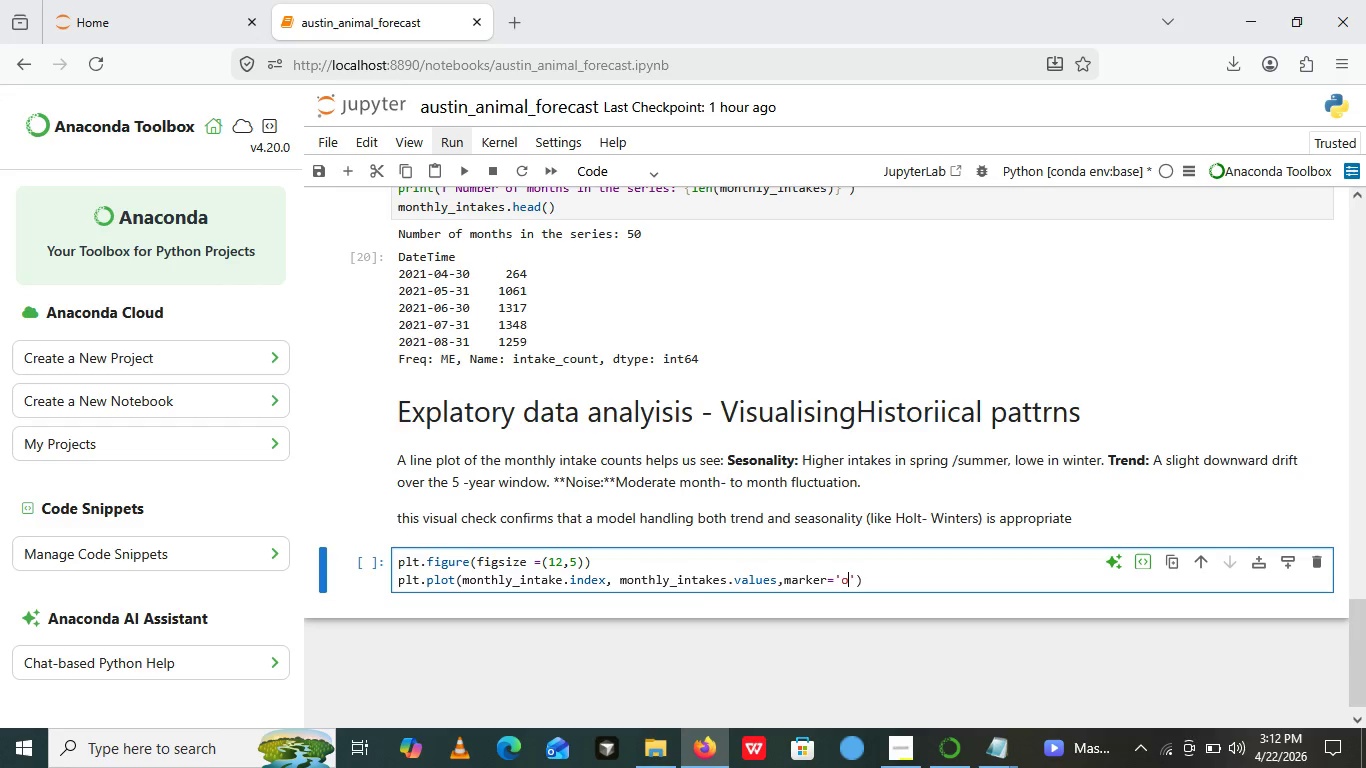 
key(O)
 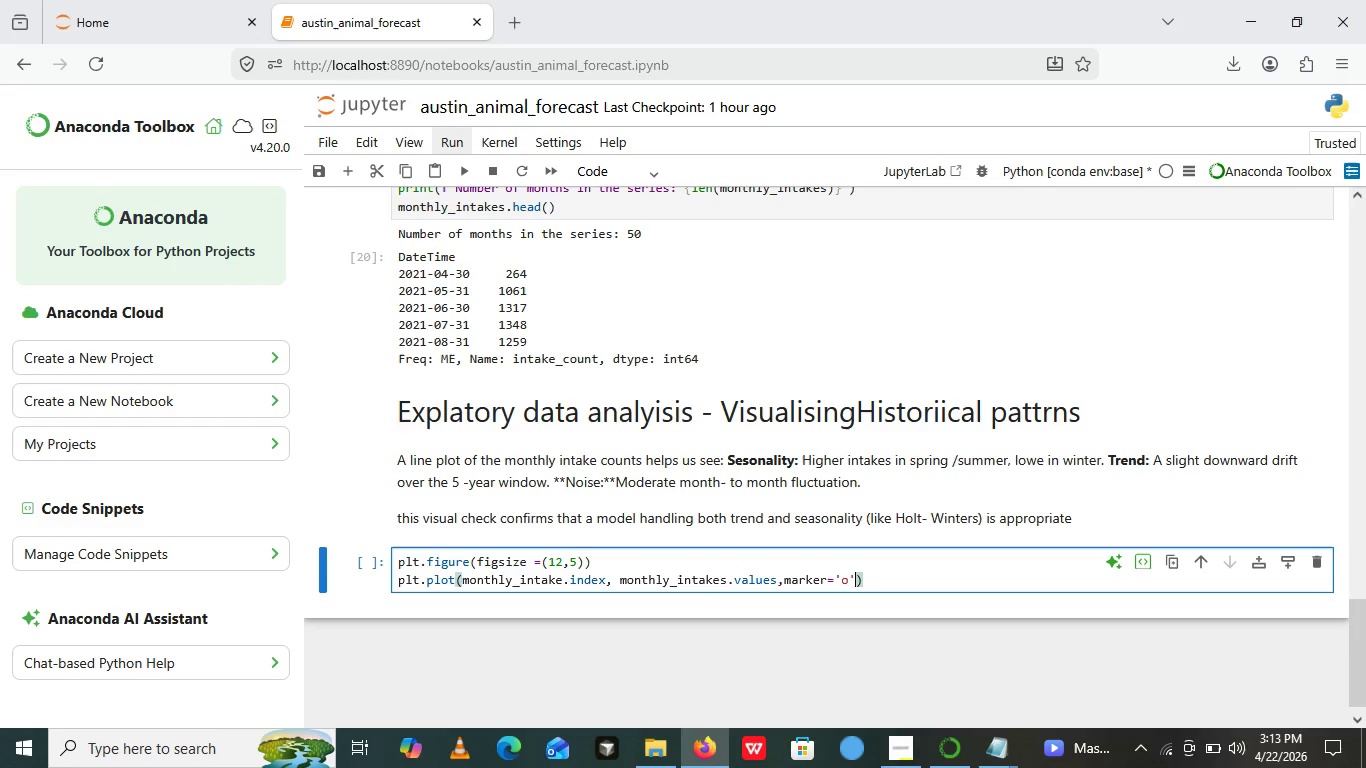 
key(ArrowRight)
 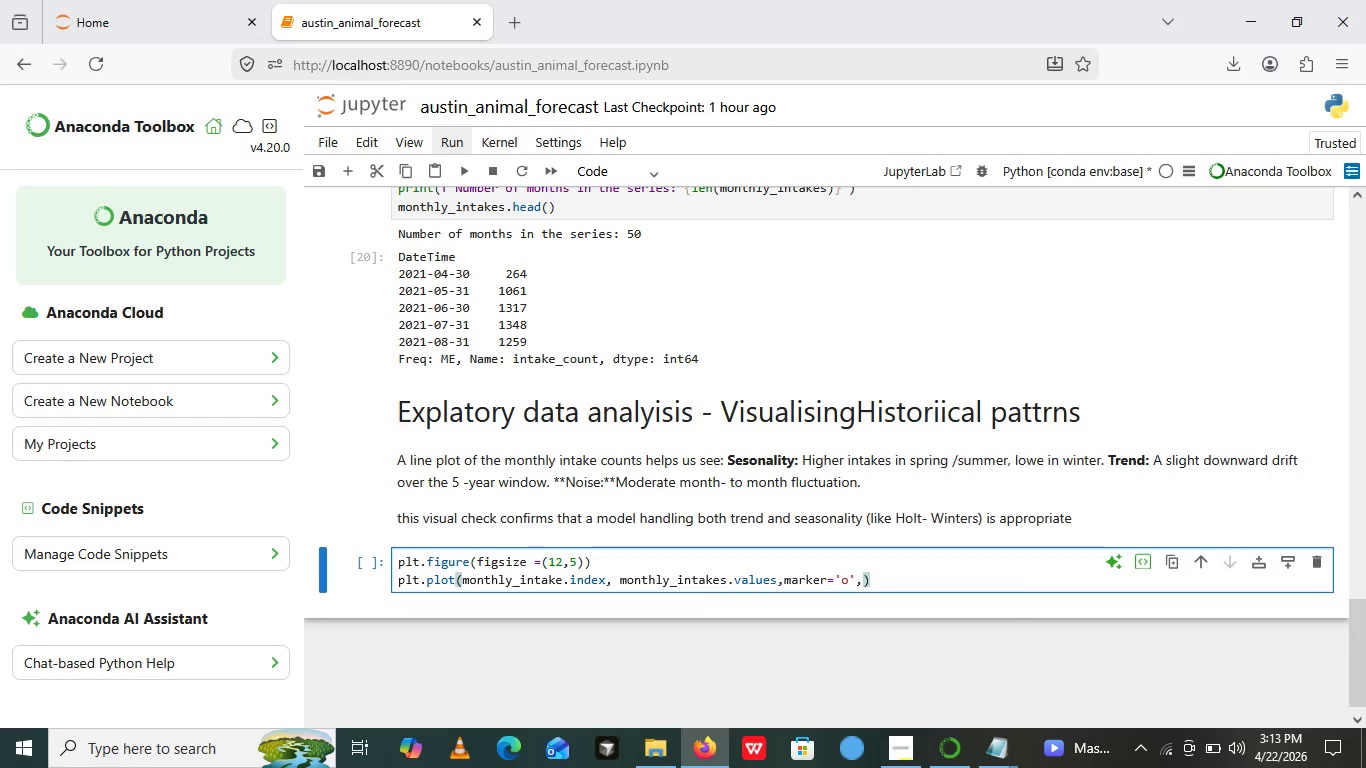 
type(,markersizr)
key(Backspace)
type(e=)
 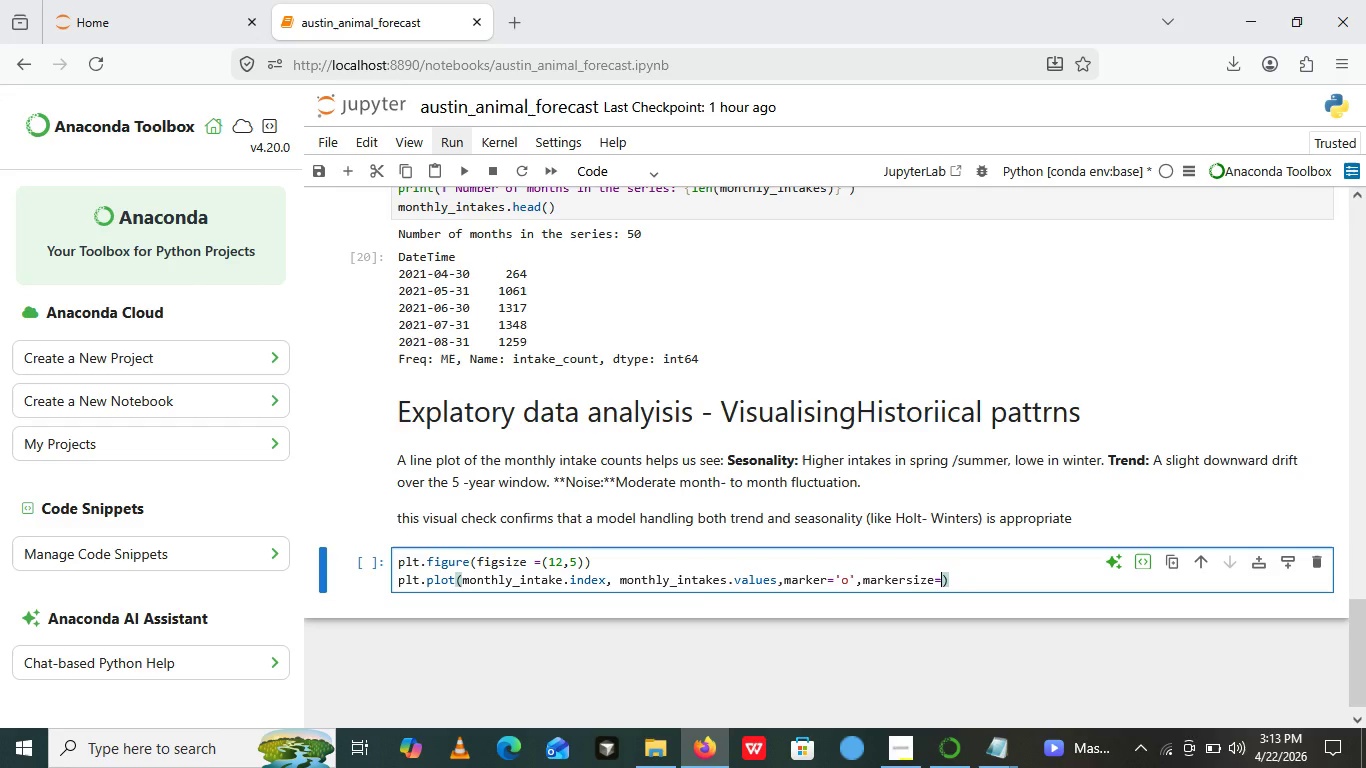 
wait(7.08)
 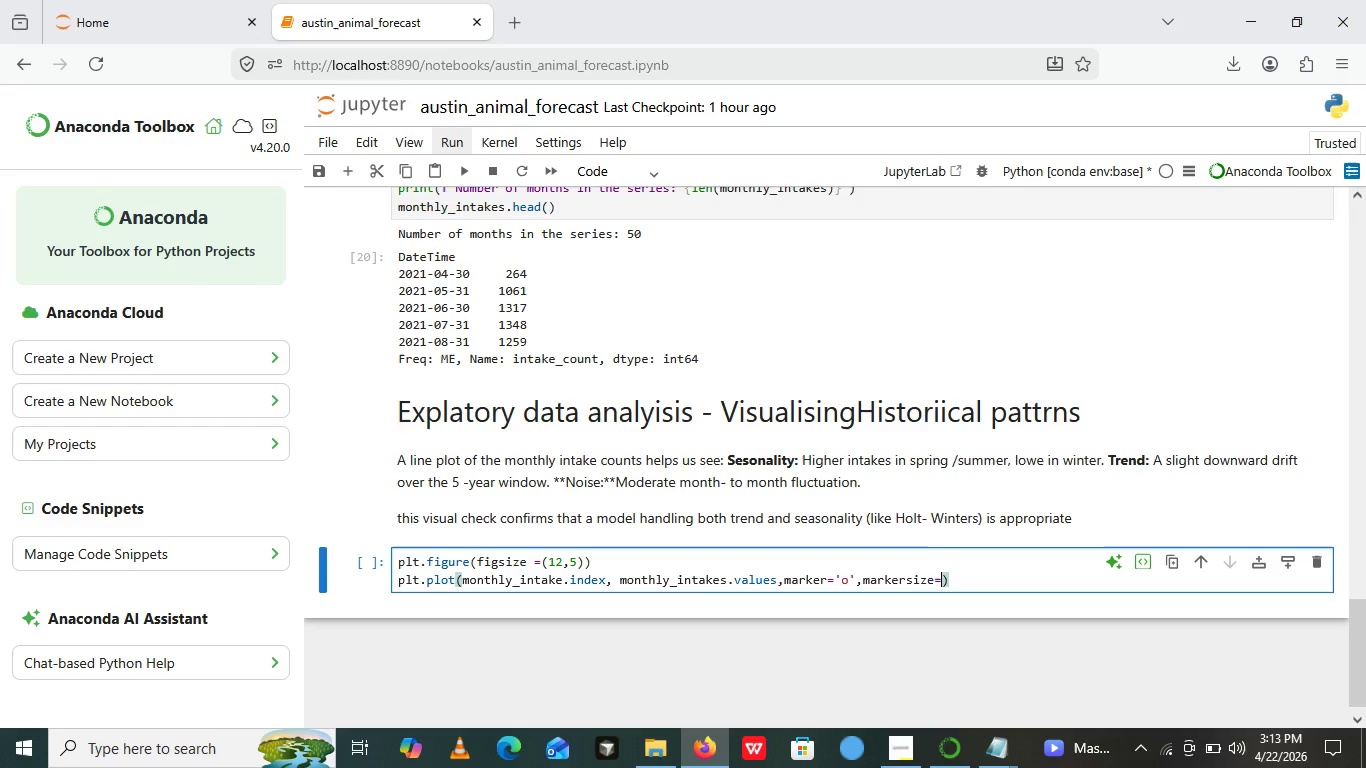 
key(3)
 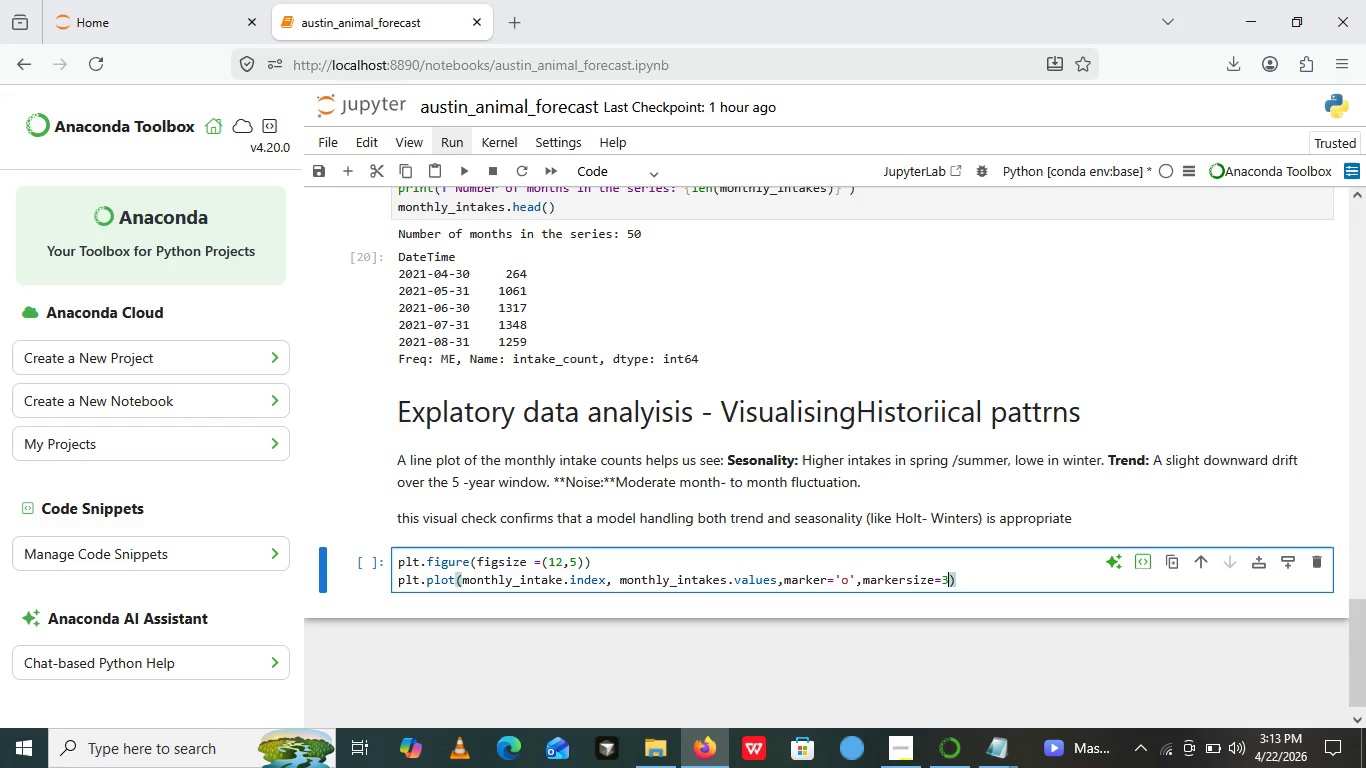 
wait(5.31)
 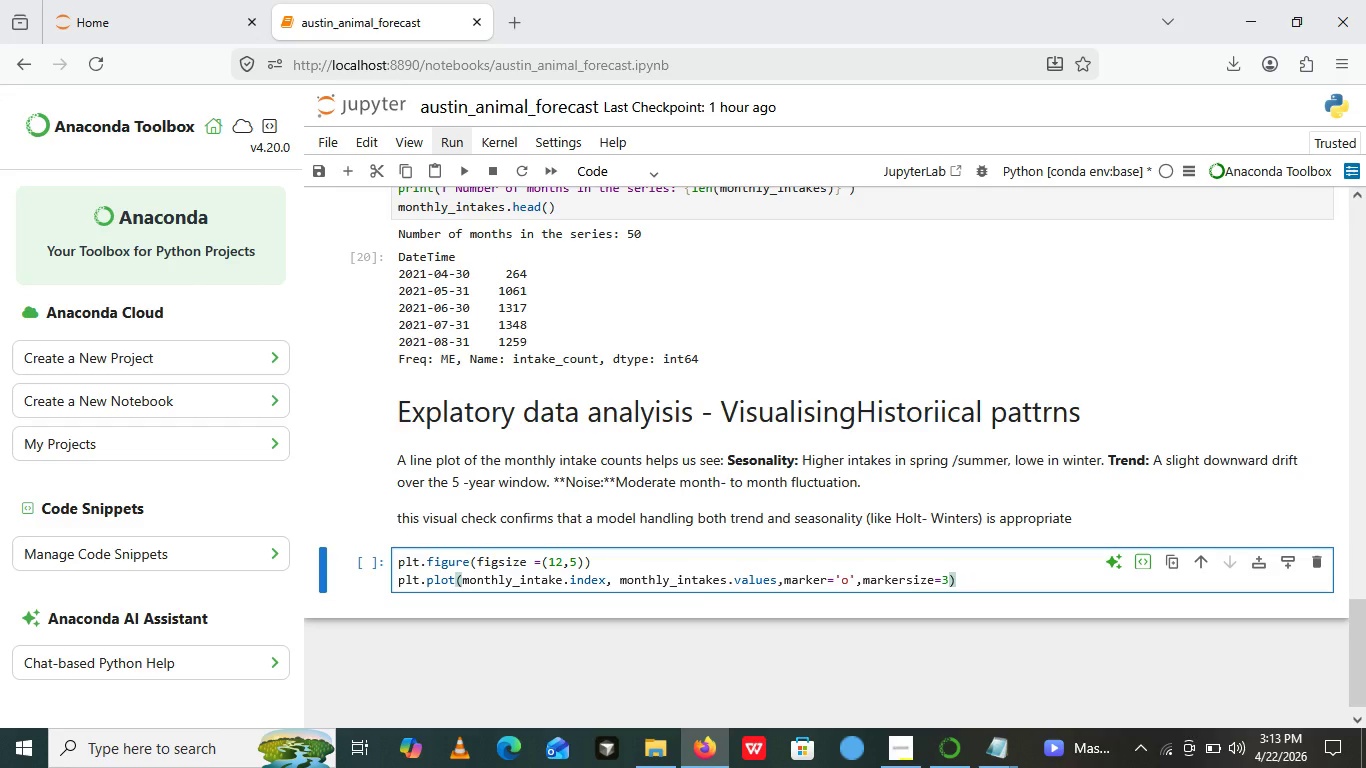 
type(, line width)
key(Backspace)
key(Backspace)
key(Backspace)
key(Backspace)
key(Backspace)
key(Backspace)
type(width=15)
 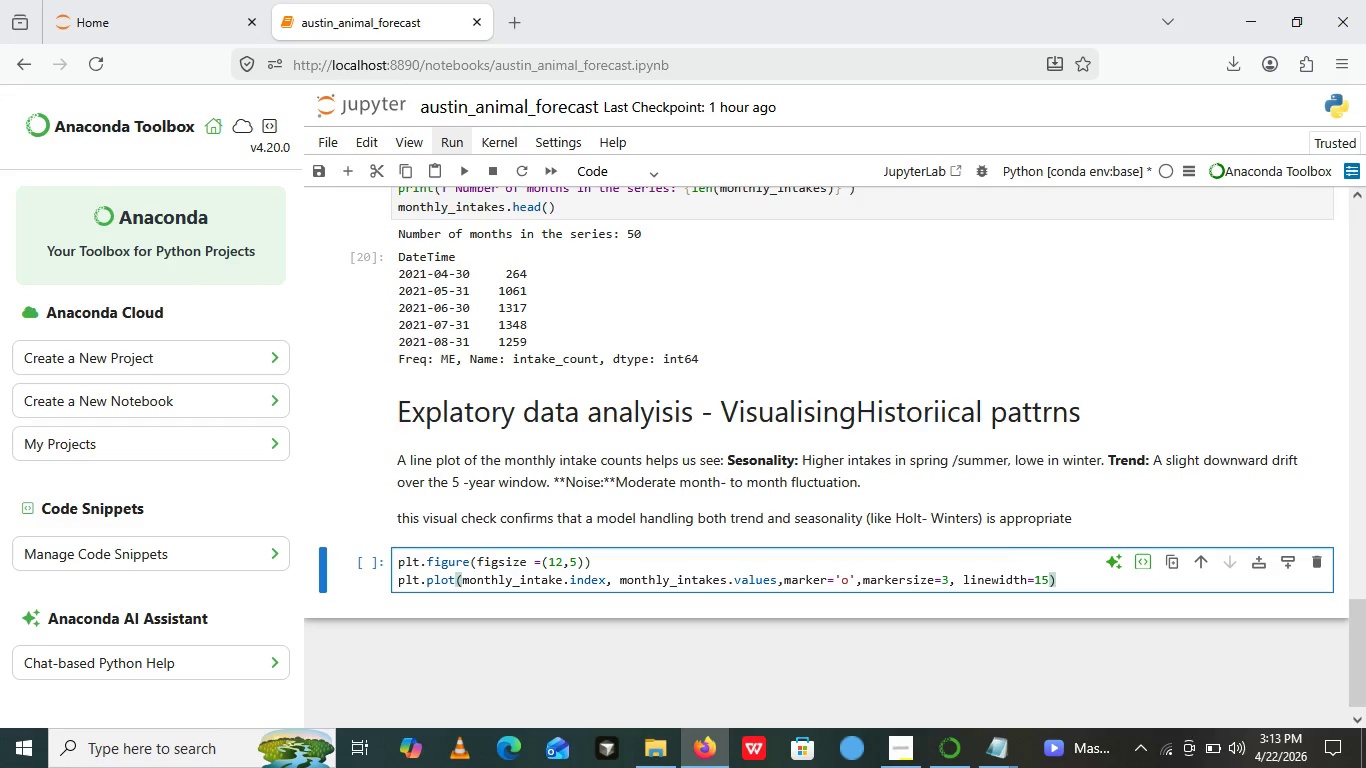 
key(Backspace)
type(.5,color='')
 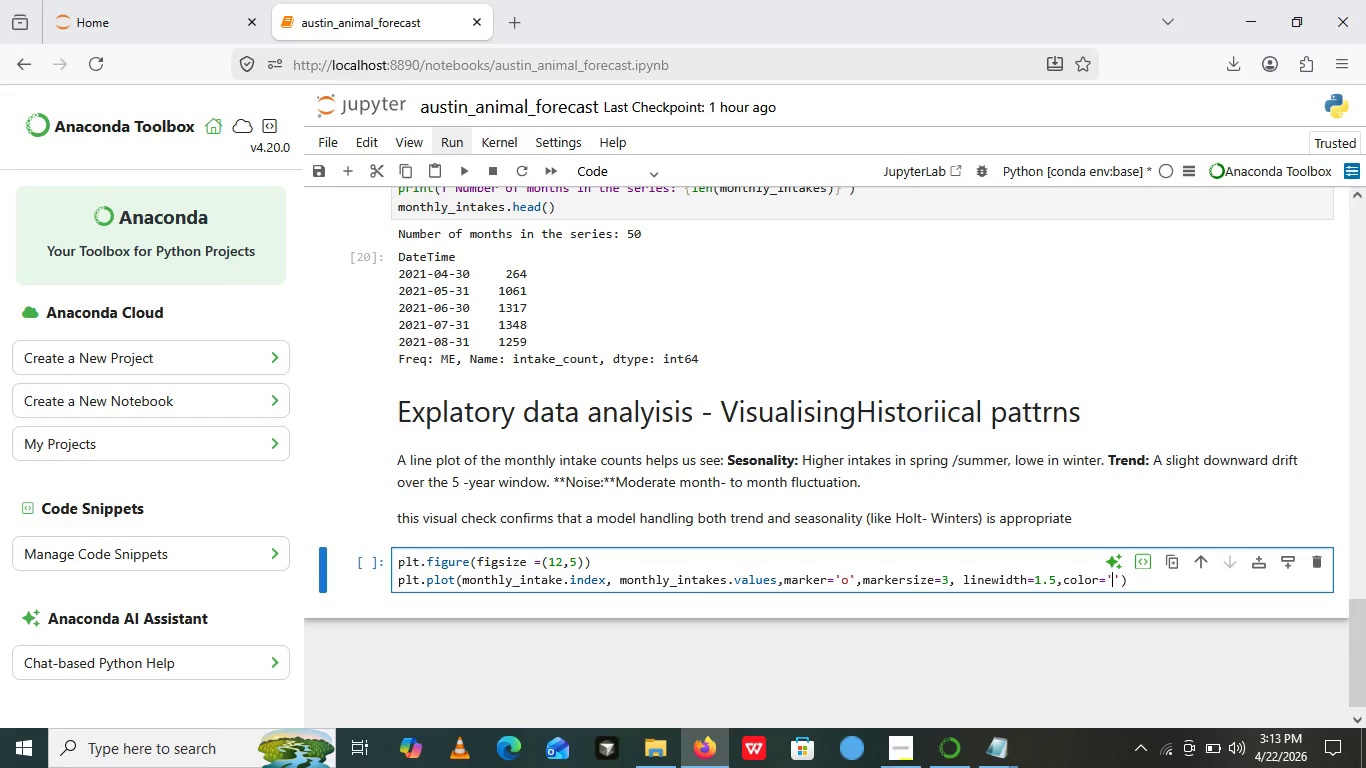 
key(ArrowLeft)
 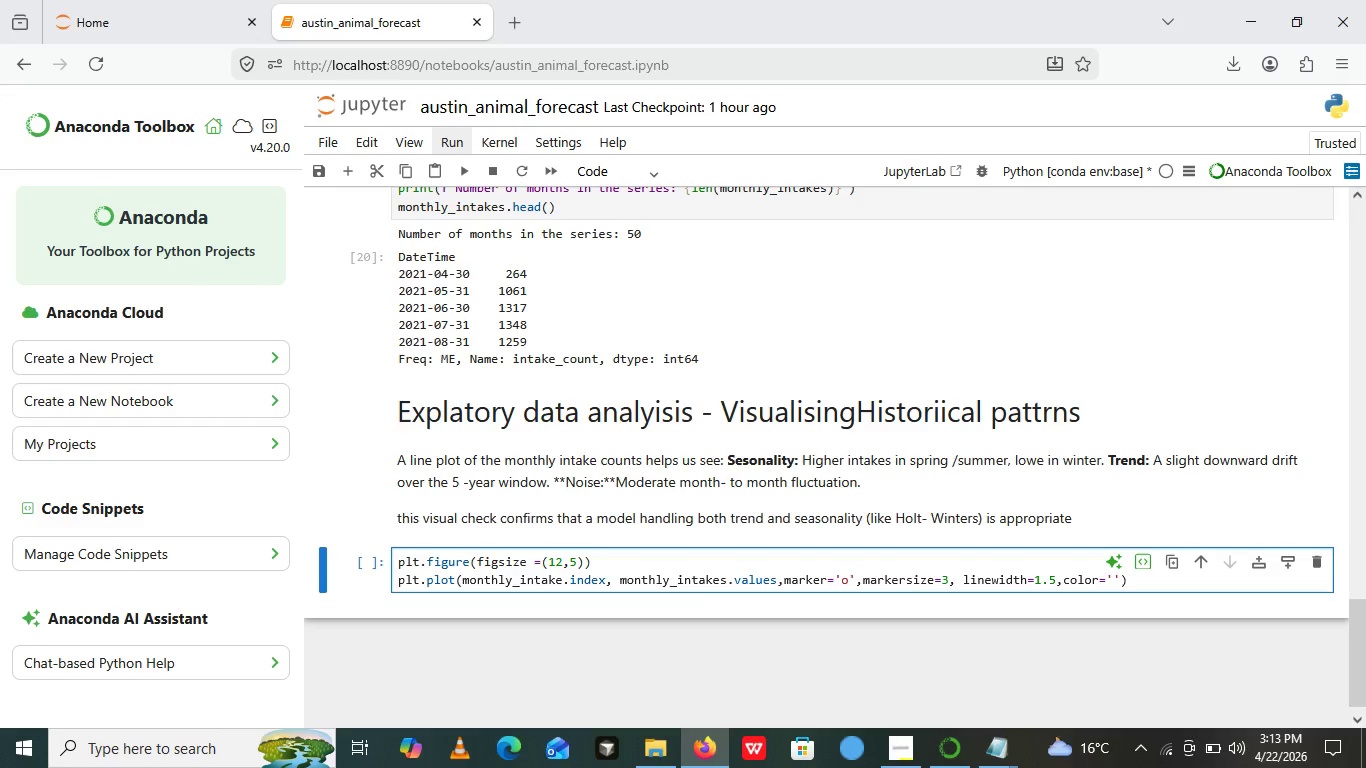 
key(Shift+2)
 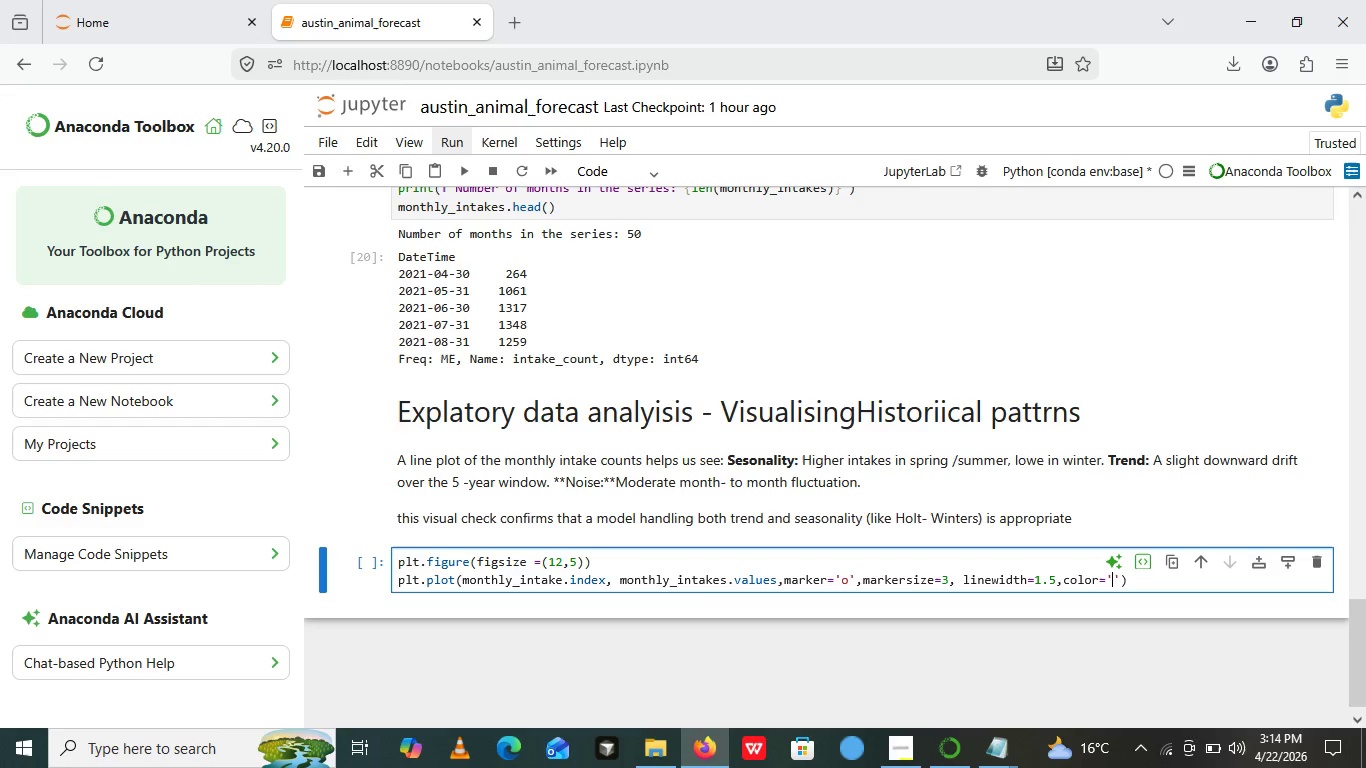 
key(Backspace)
 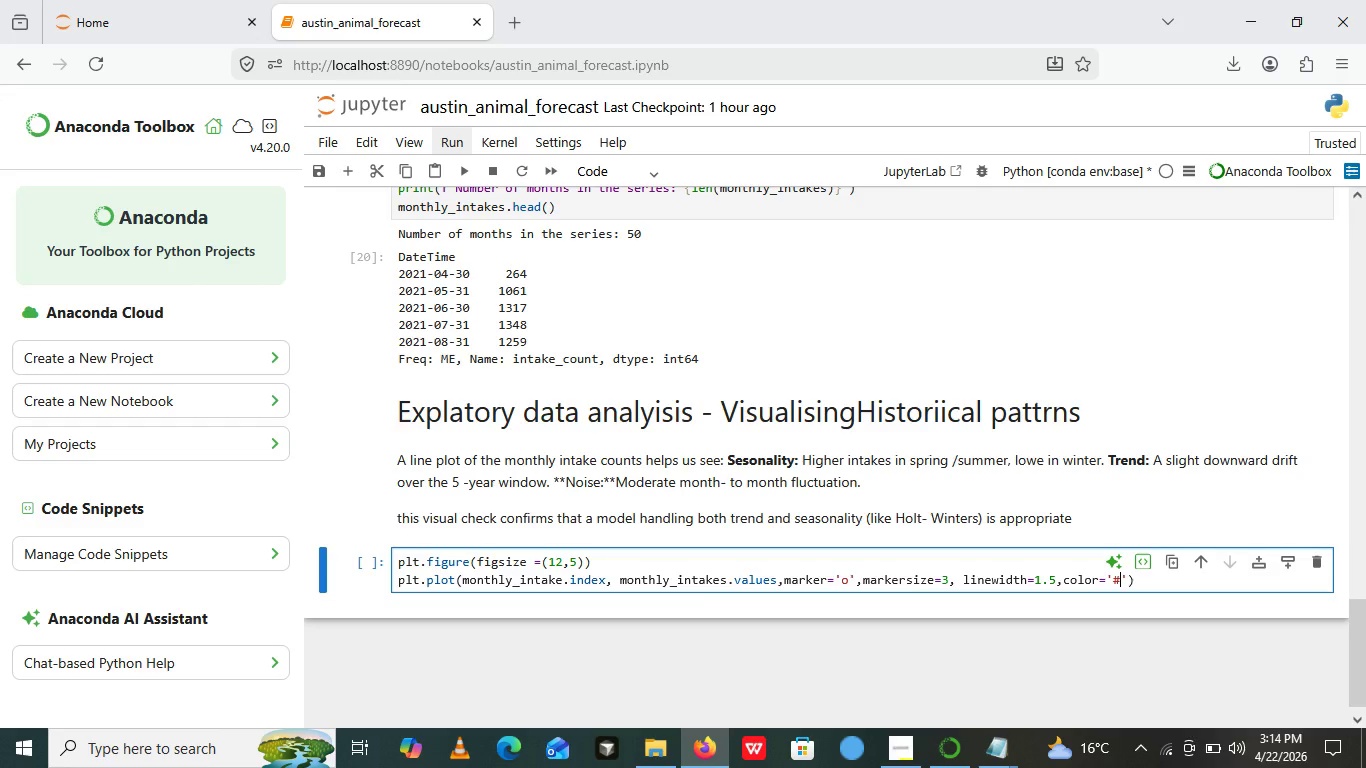 
key(Shift+3)
 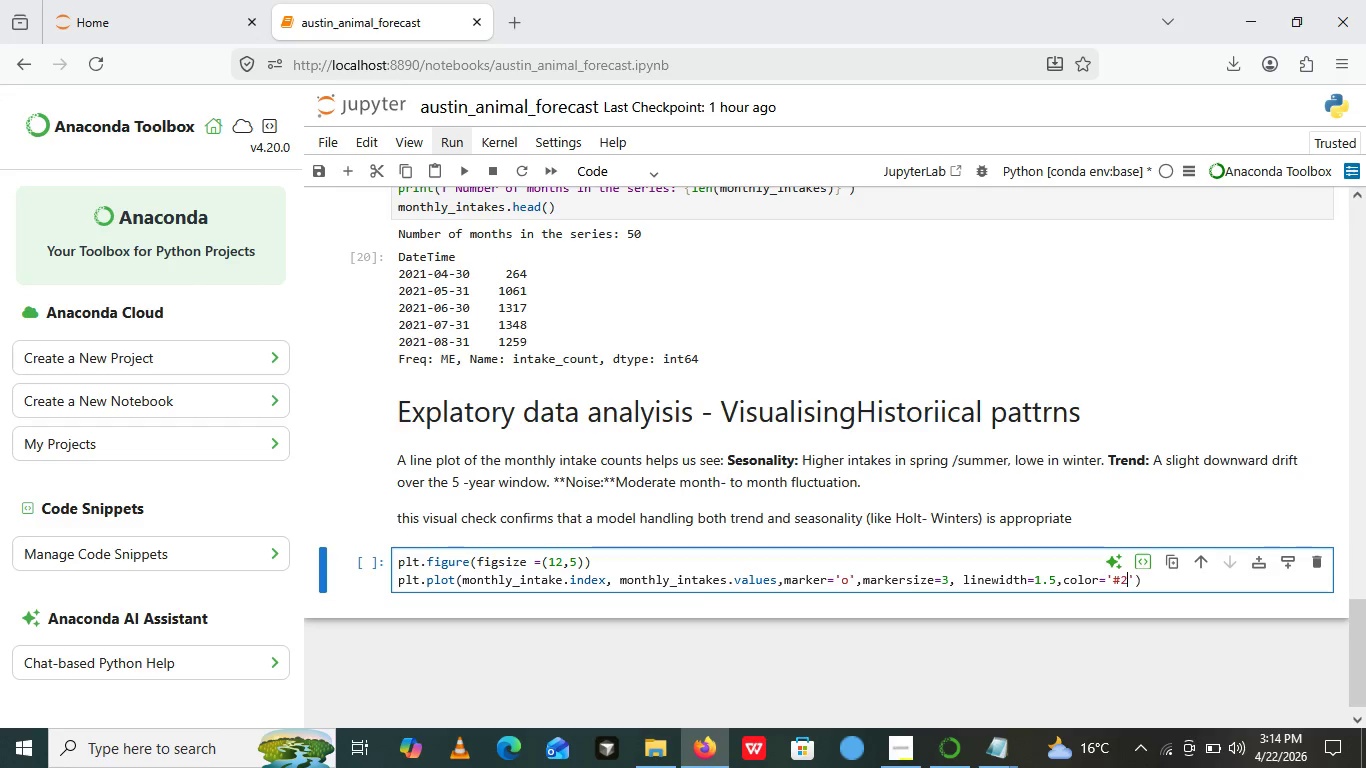 
type(2c7fb8)
 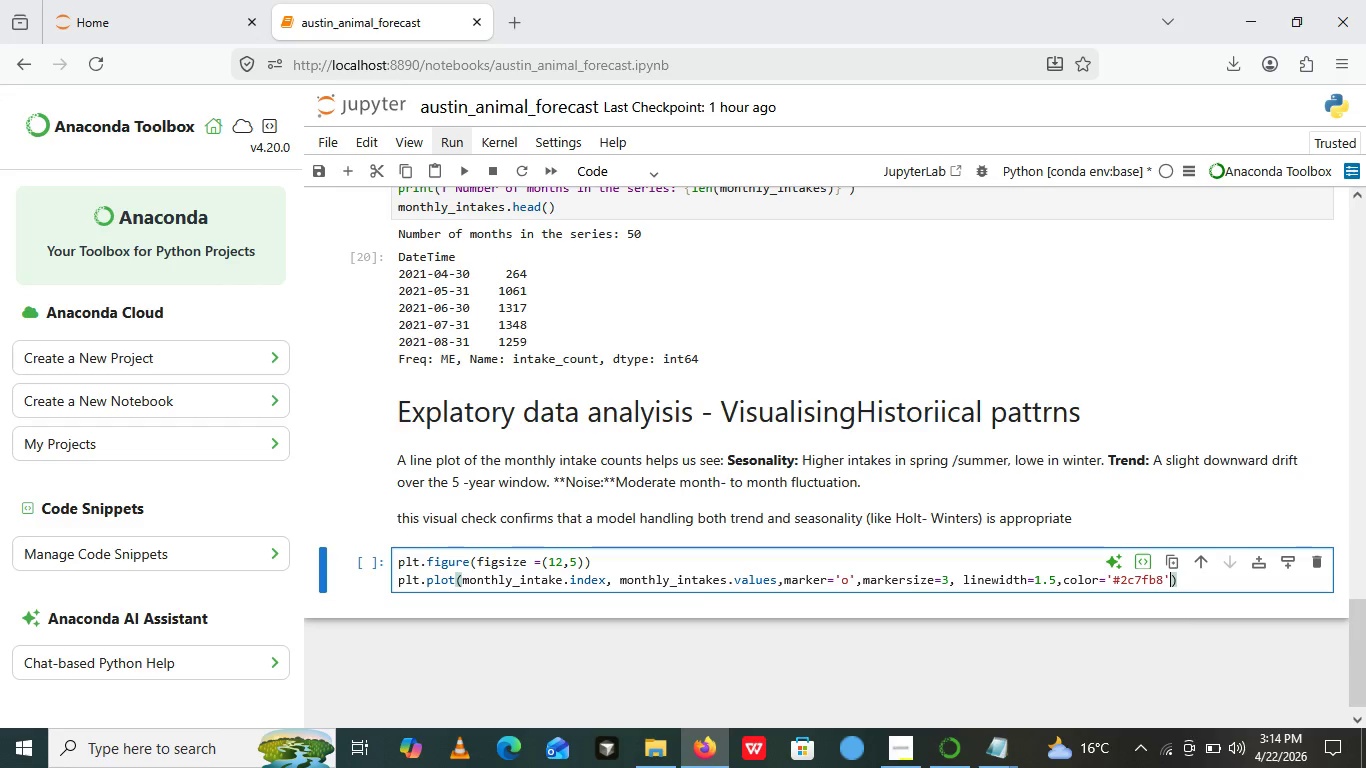 
key(ArrowRight)
 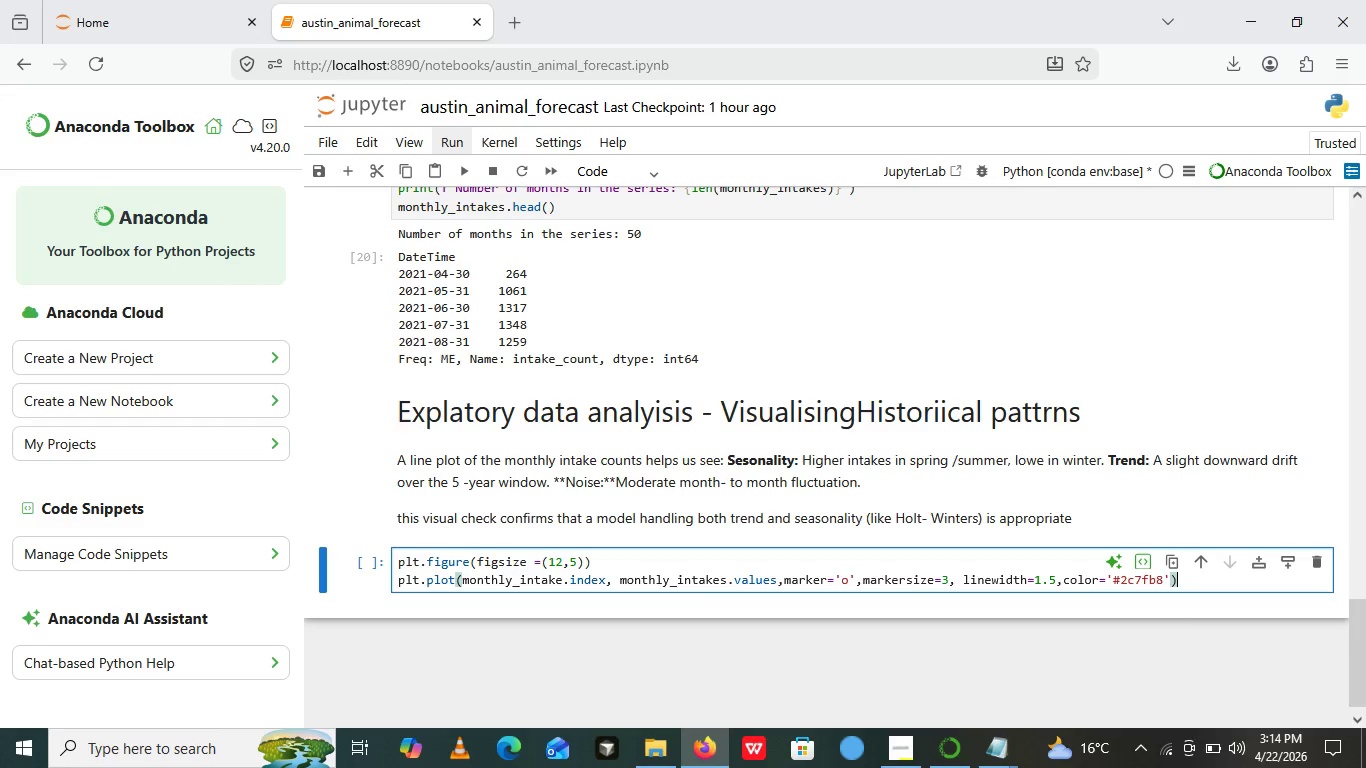 
key(ArrowRight)
 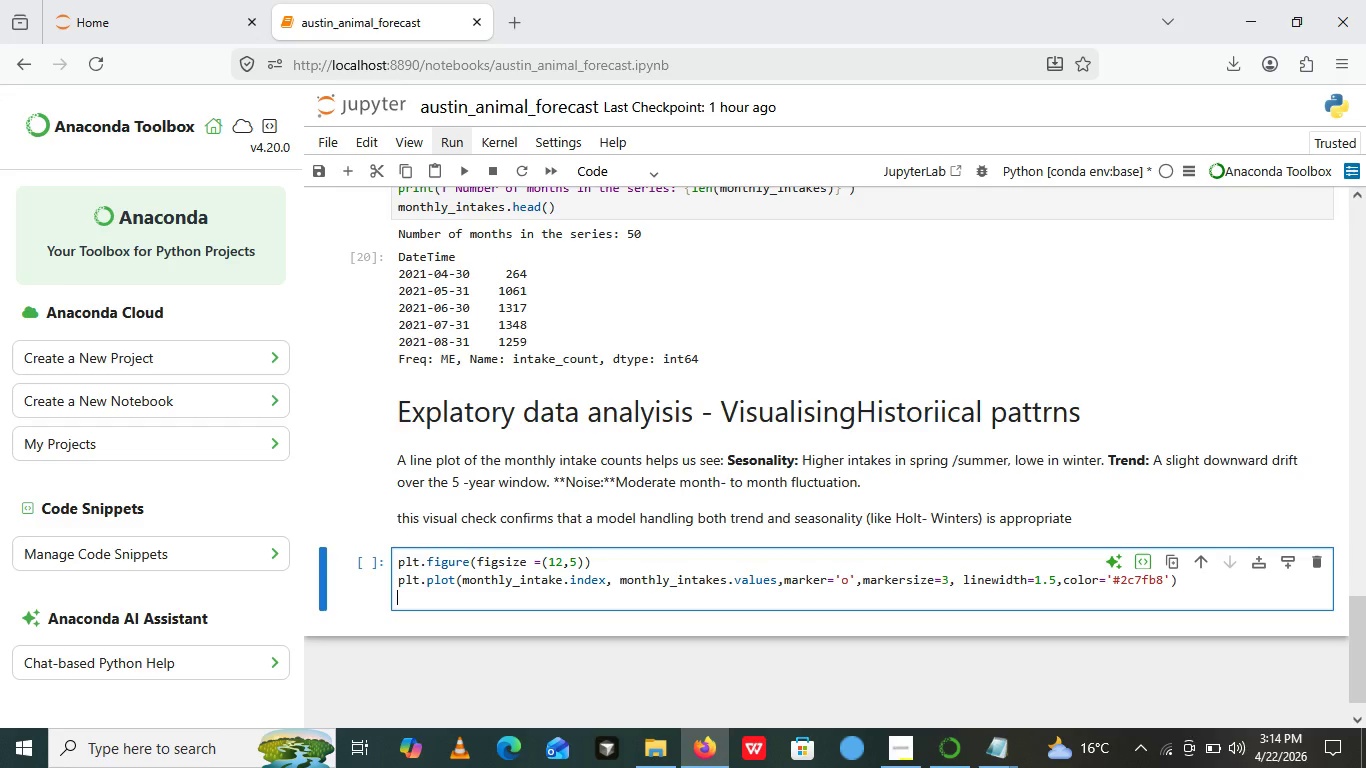 
key(Enter)
 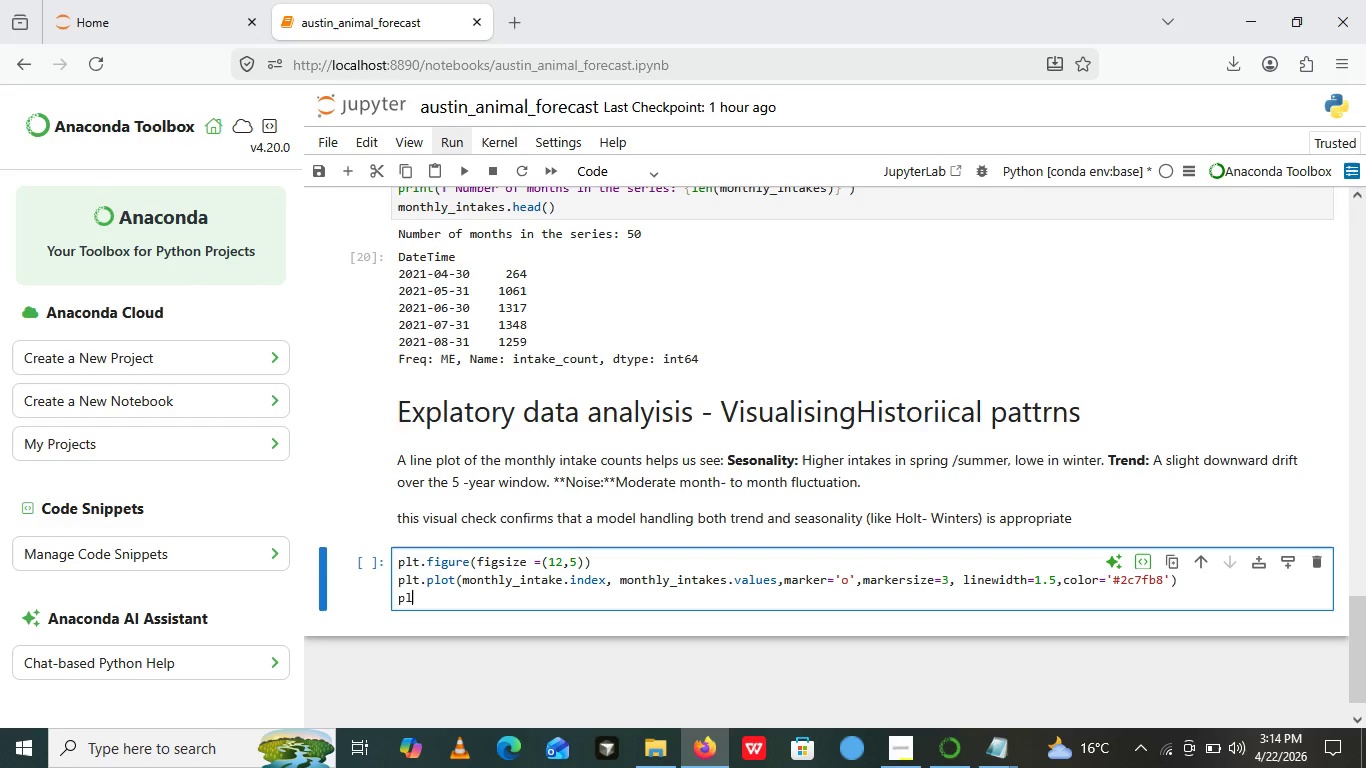 
type(plt.title(())
 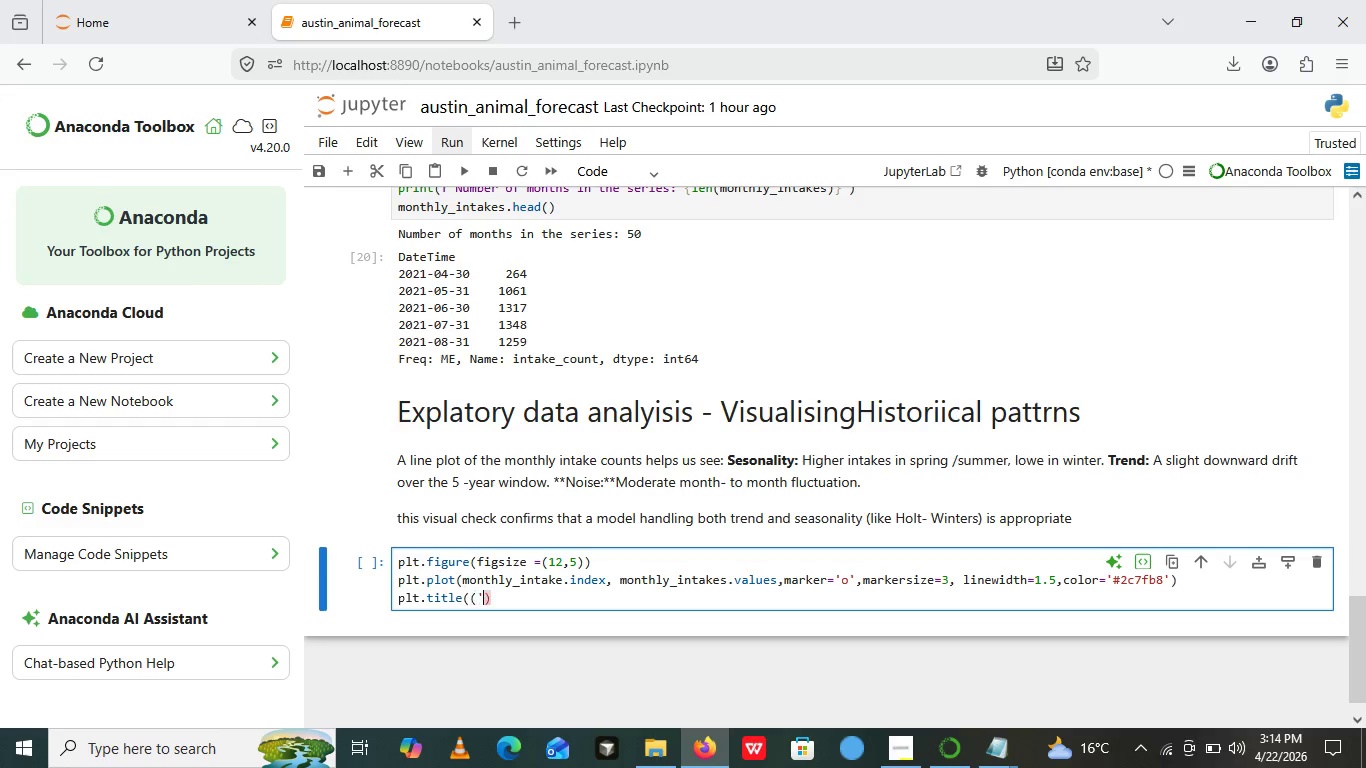 
key(ArrowLeft)
 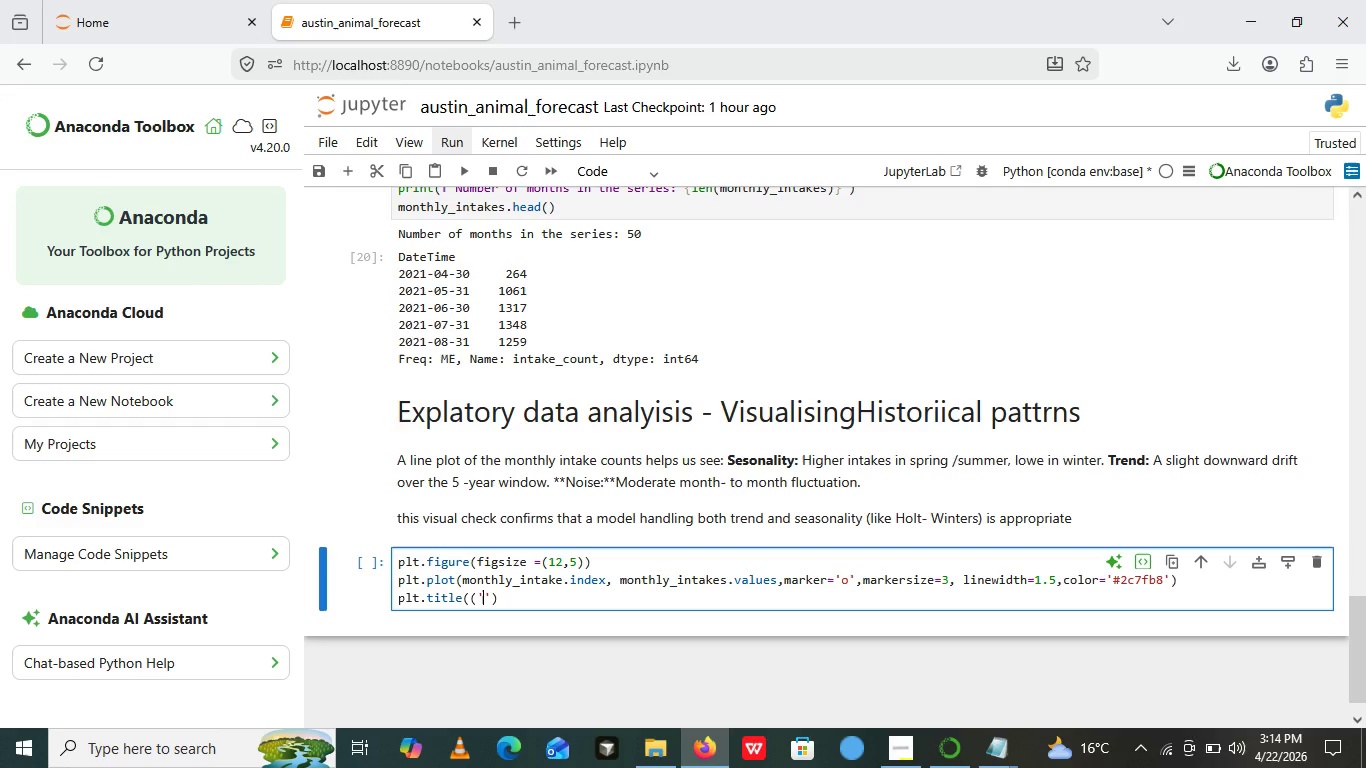 
key(Quote)
 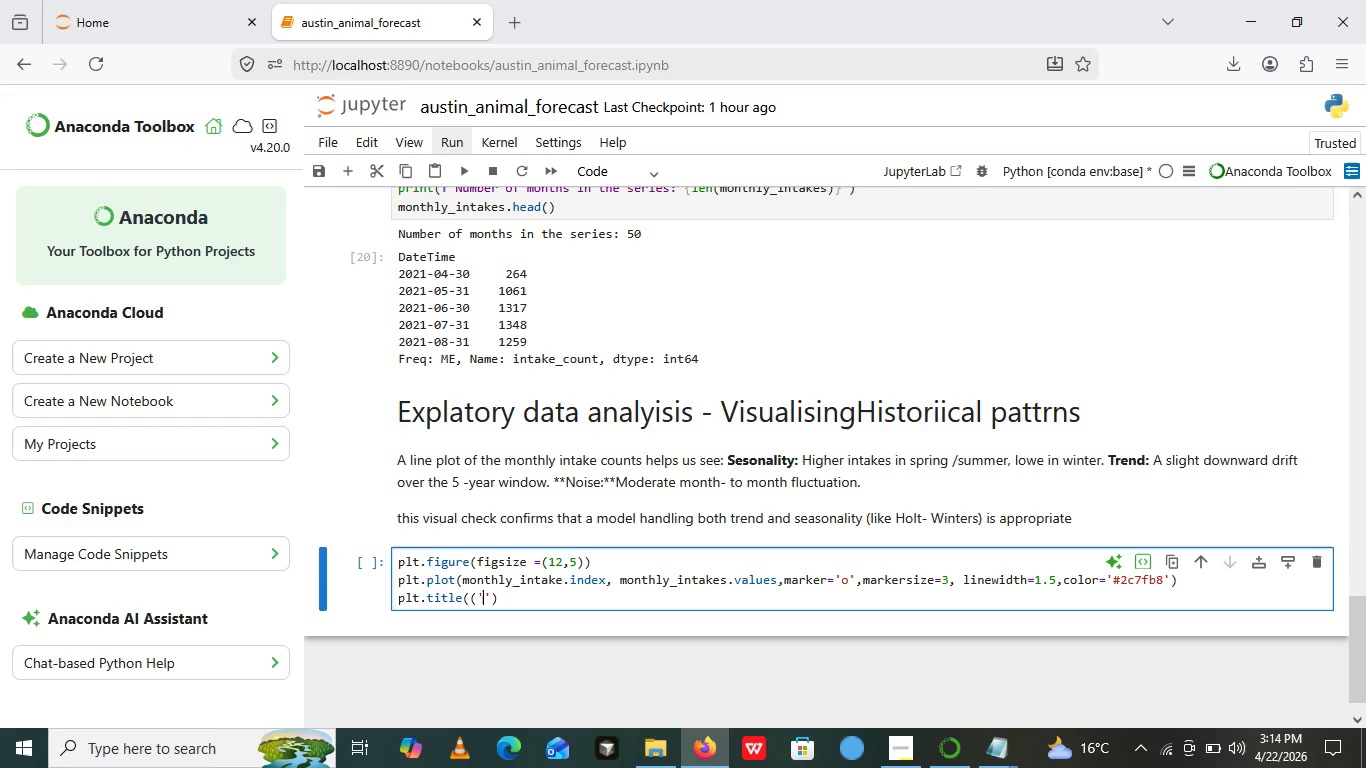 
key(Quote)
 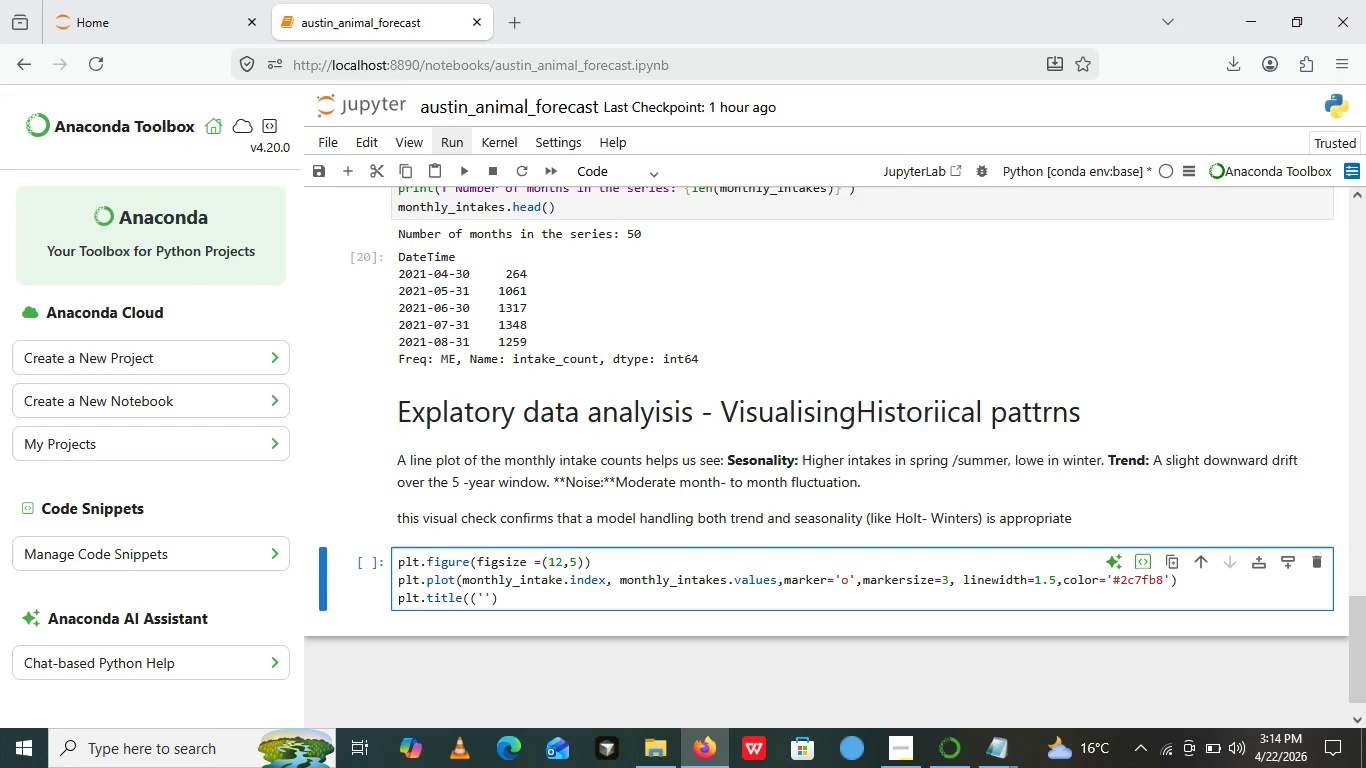 
key(ArrowLeft)
 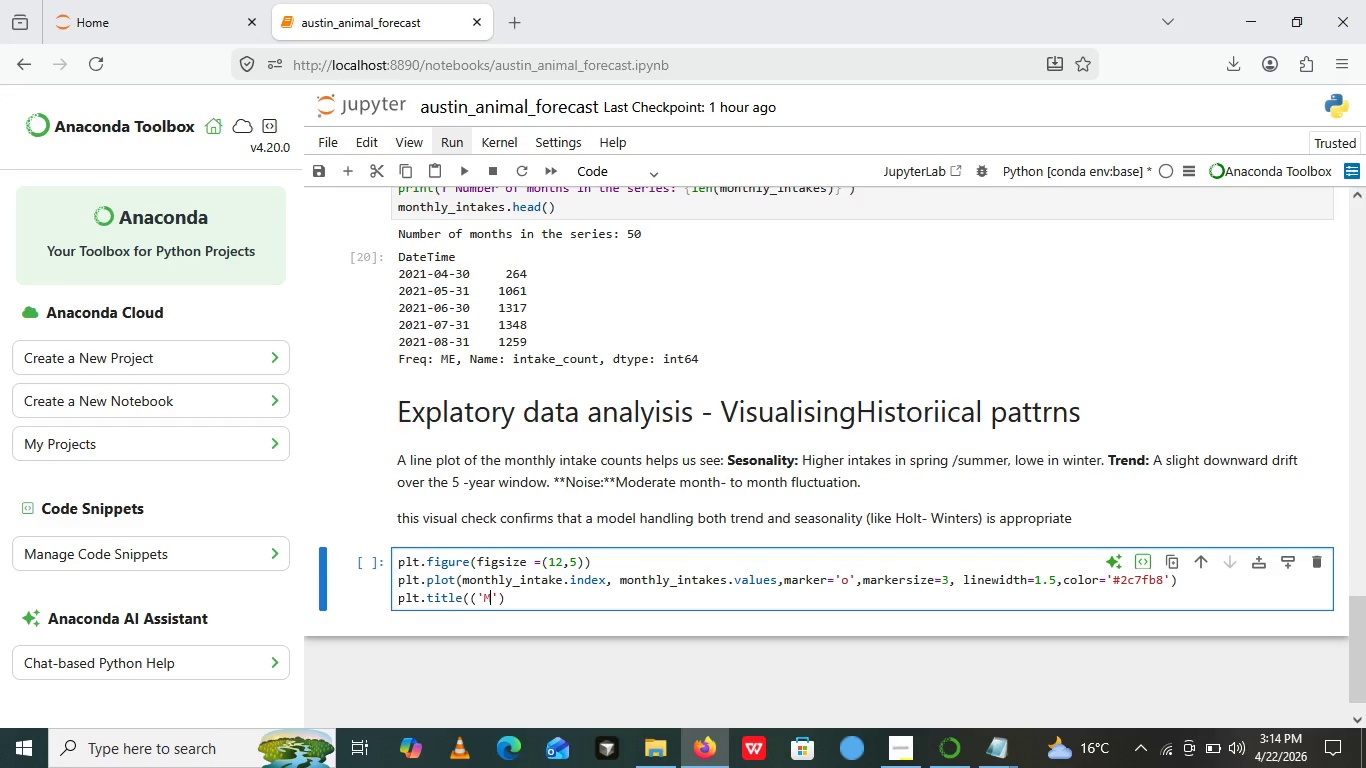 
type(Monthly Ania)
key(Backspace)
type(mal Intakees - Austin)
 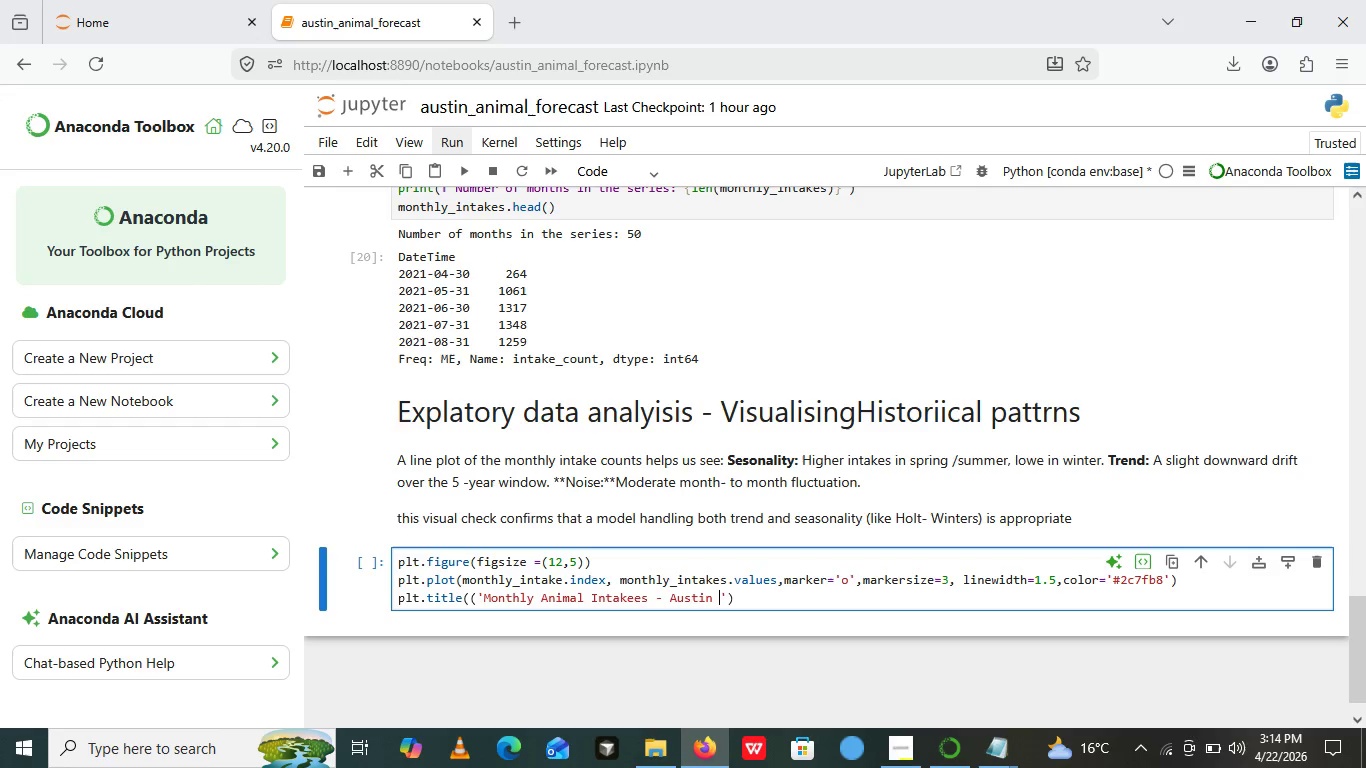 
type( animal)
 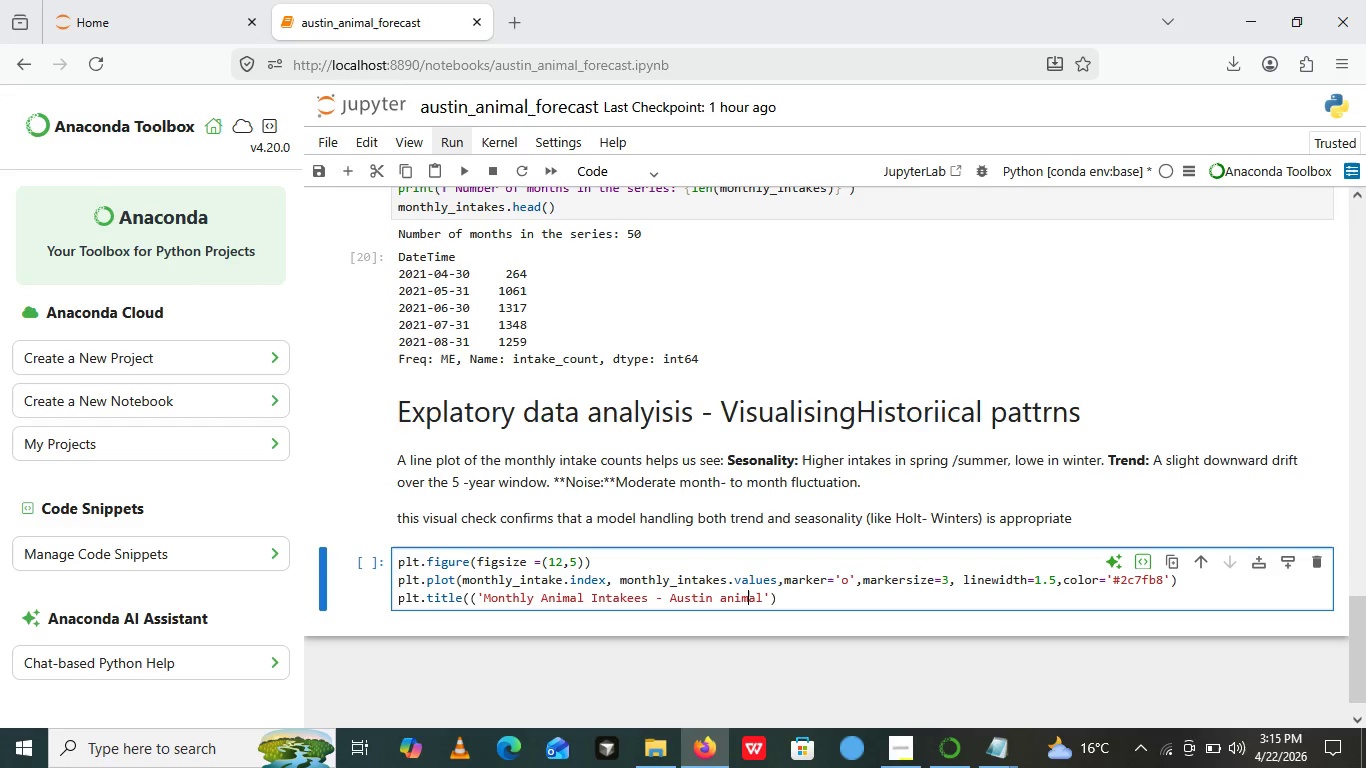 
key(ArrowLeft)
 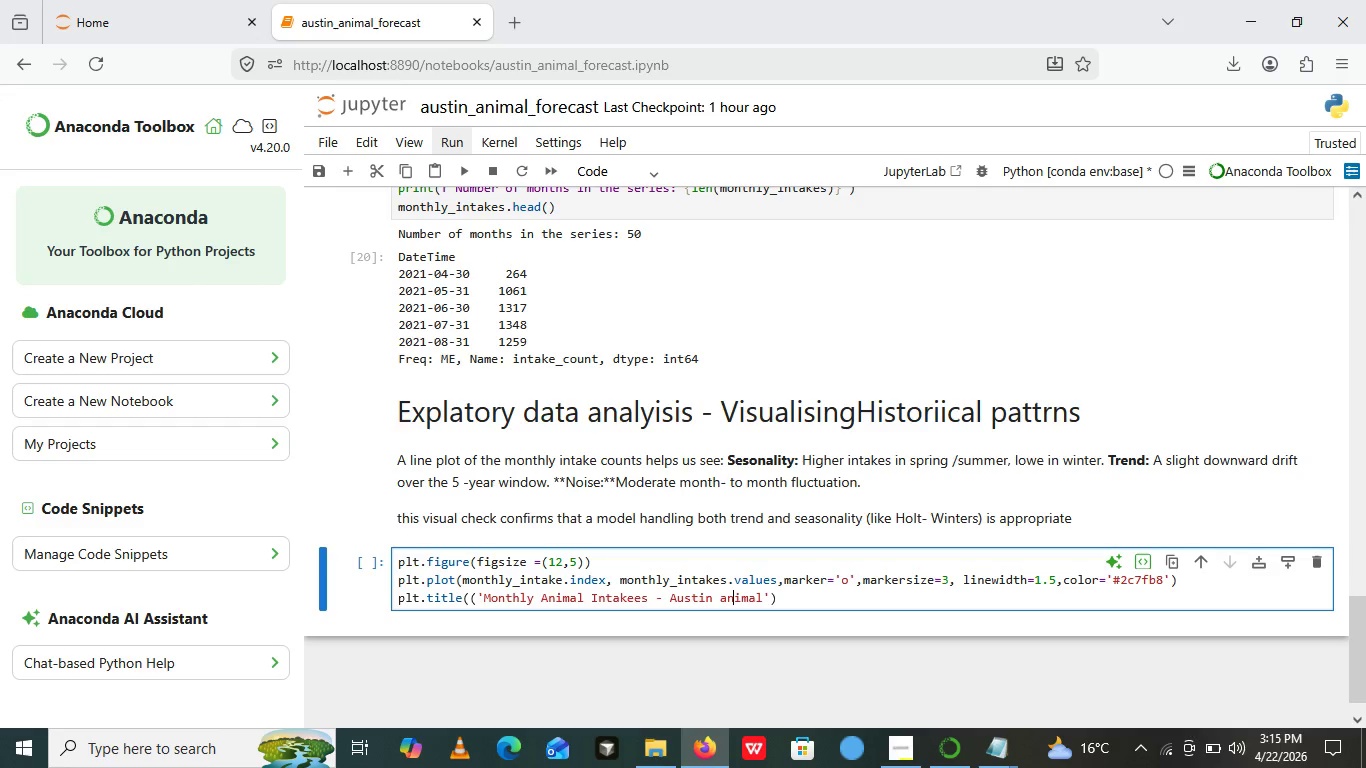 
key(ArrowLeft)
 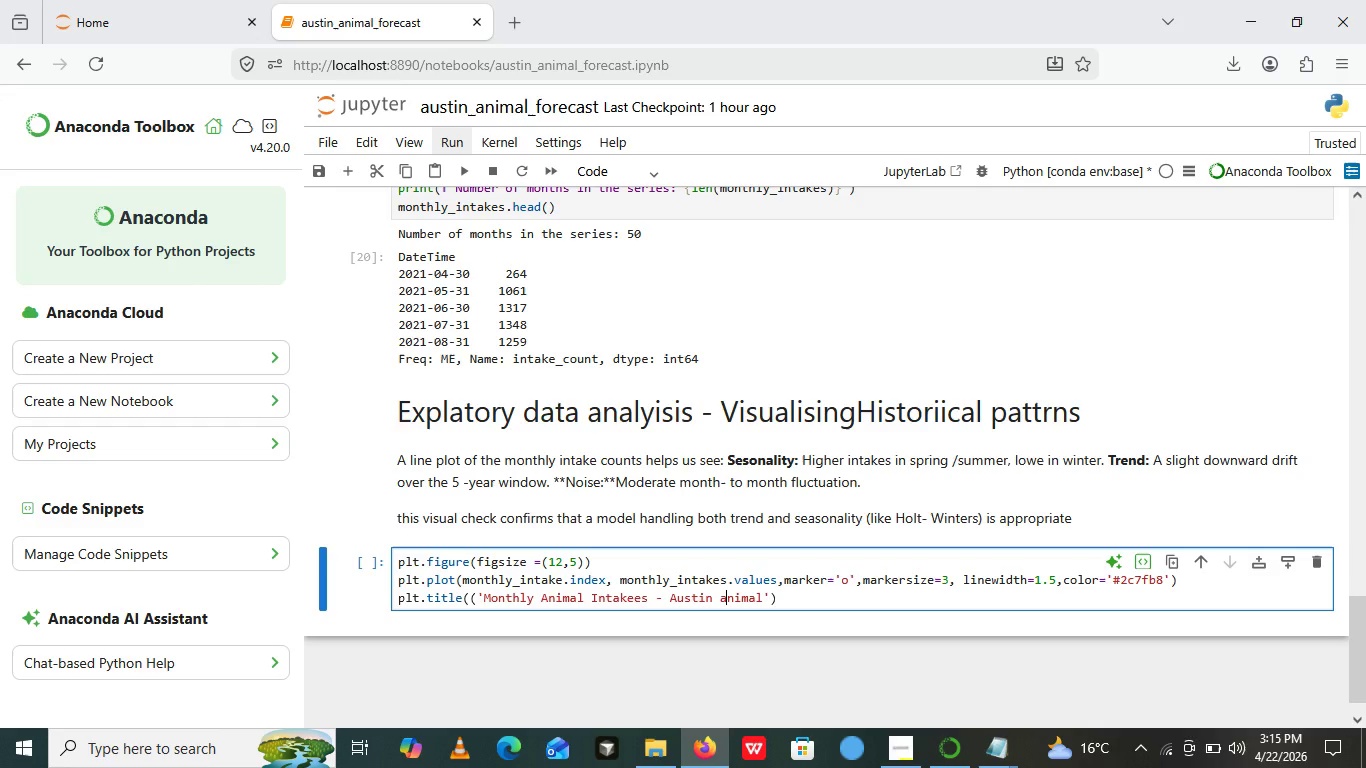 
key(ArrowLeft)
 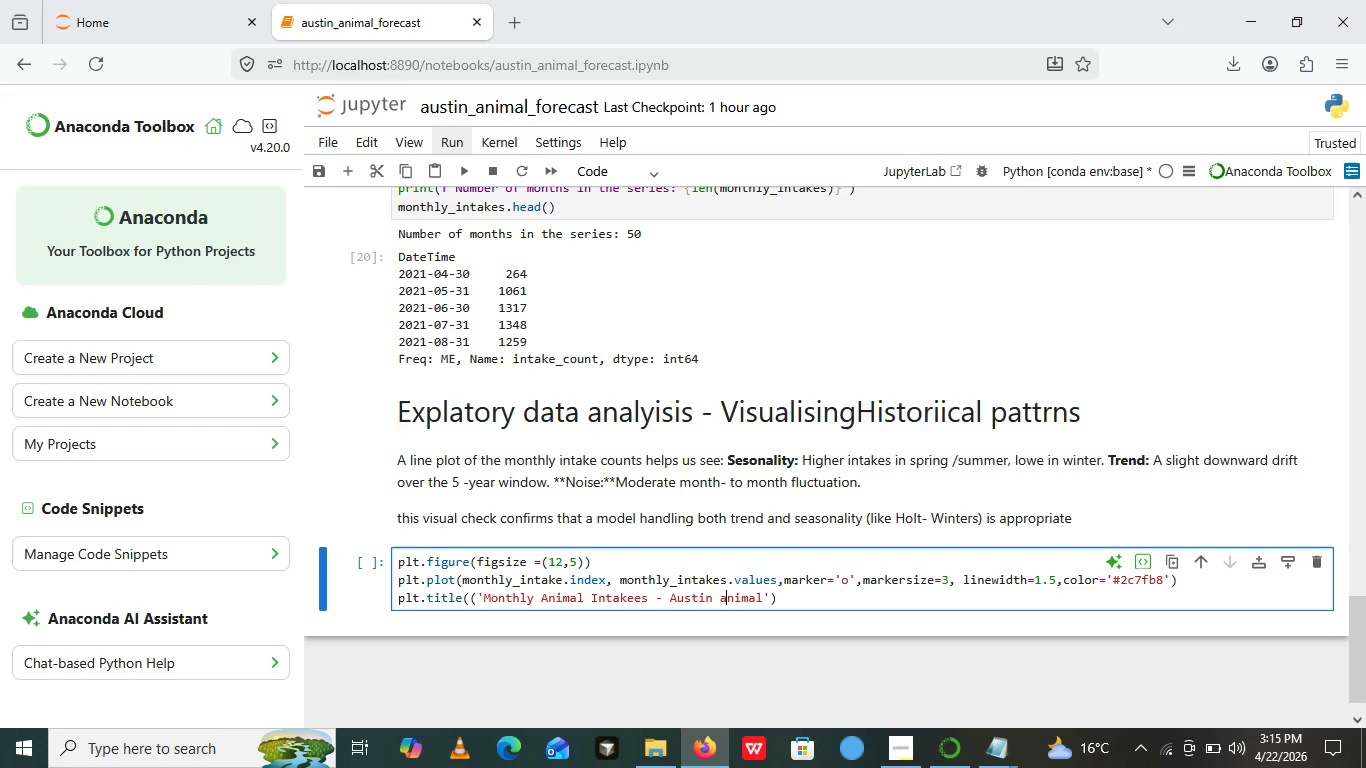 
key(ArrowLeft)
 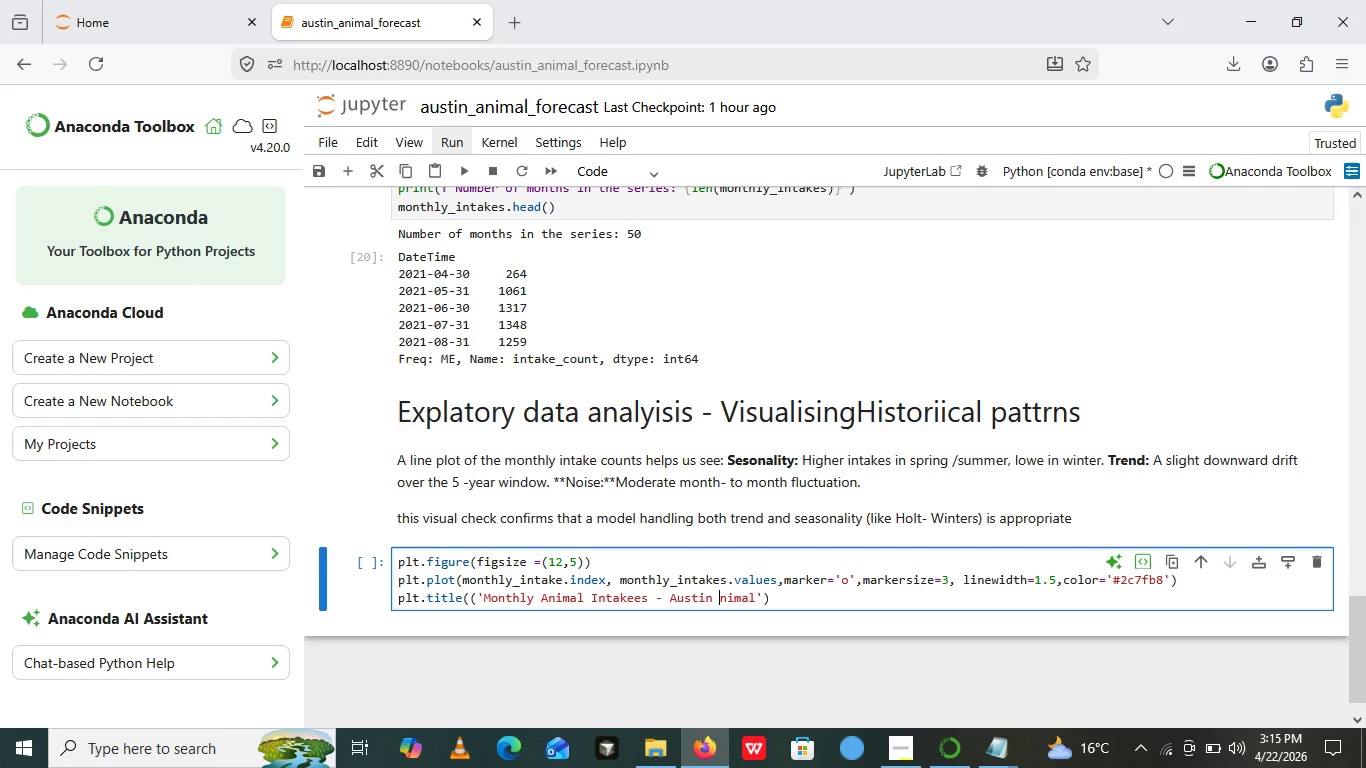 
key(ArrowLeft)
 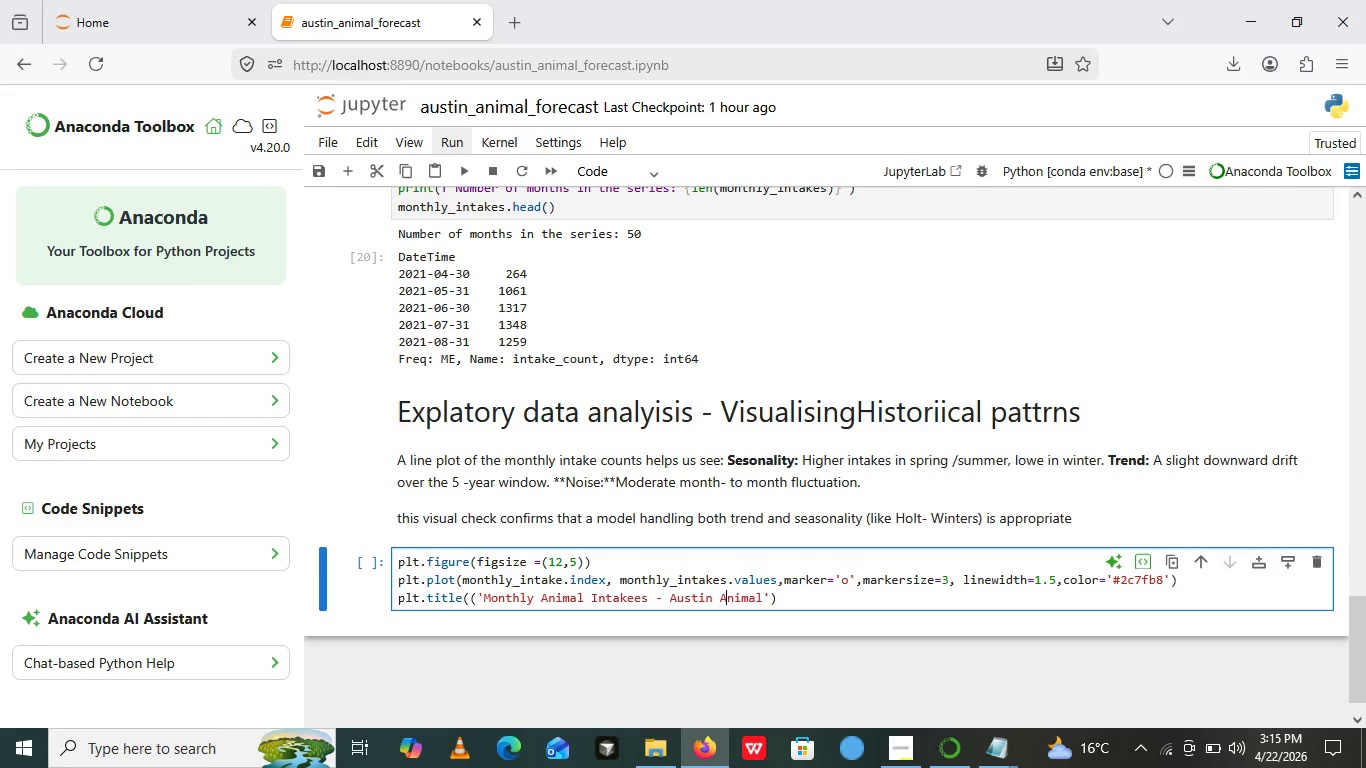 
key(Backspace)
 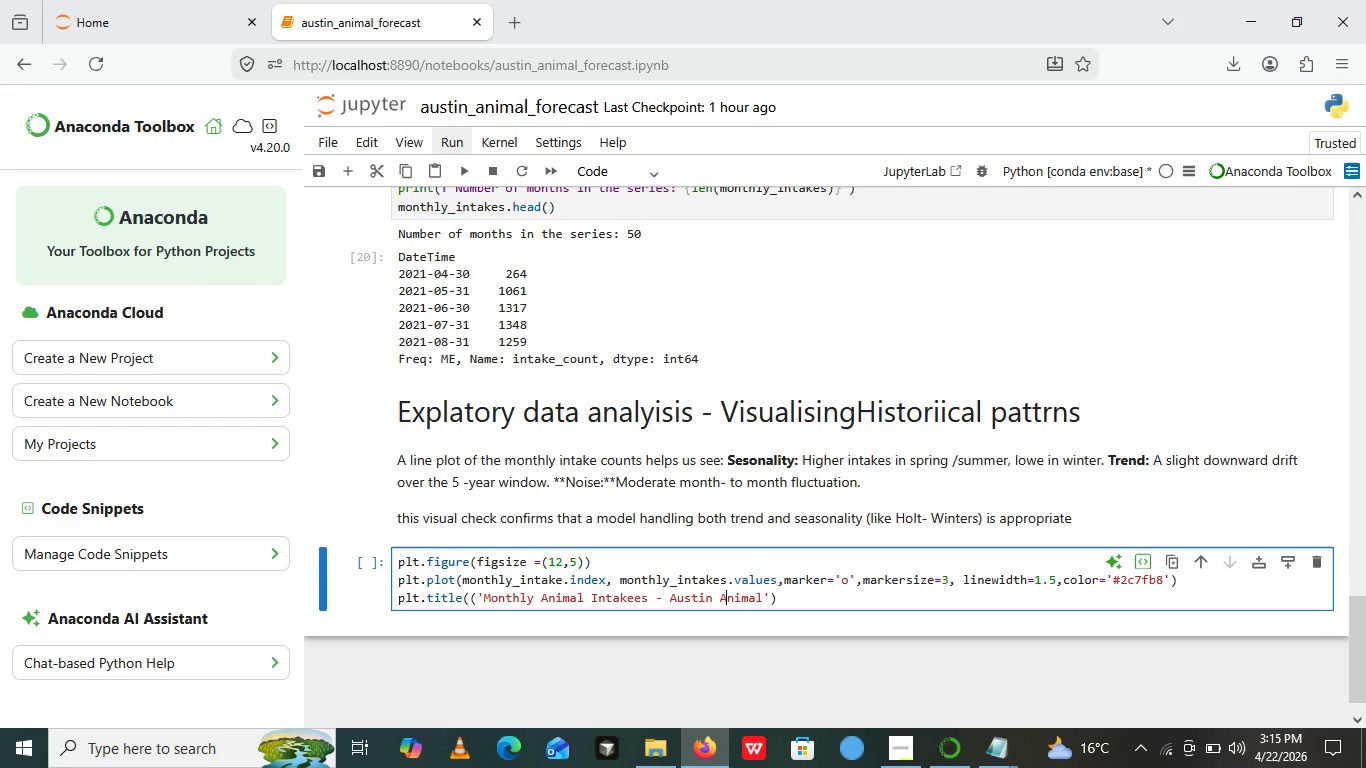 
key(Shift+A)
 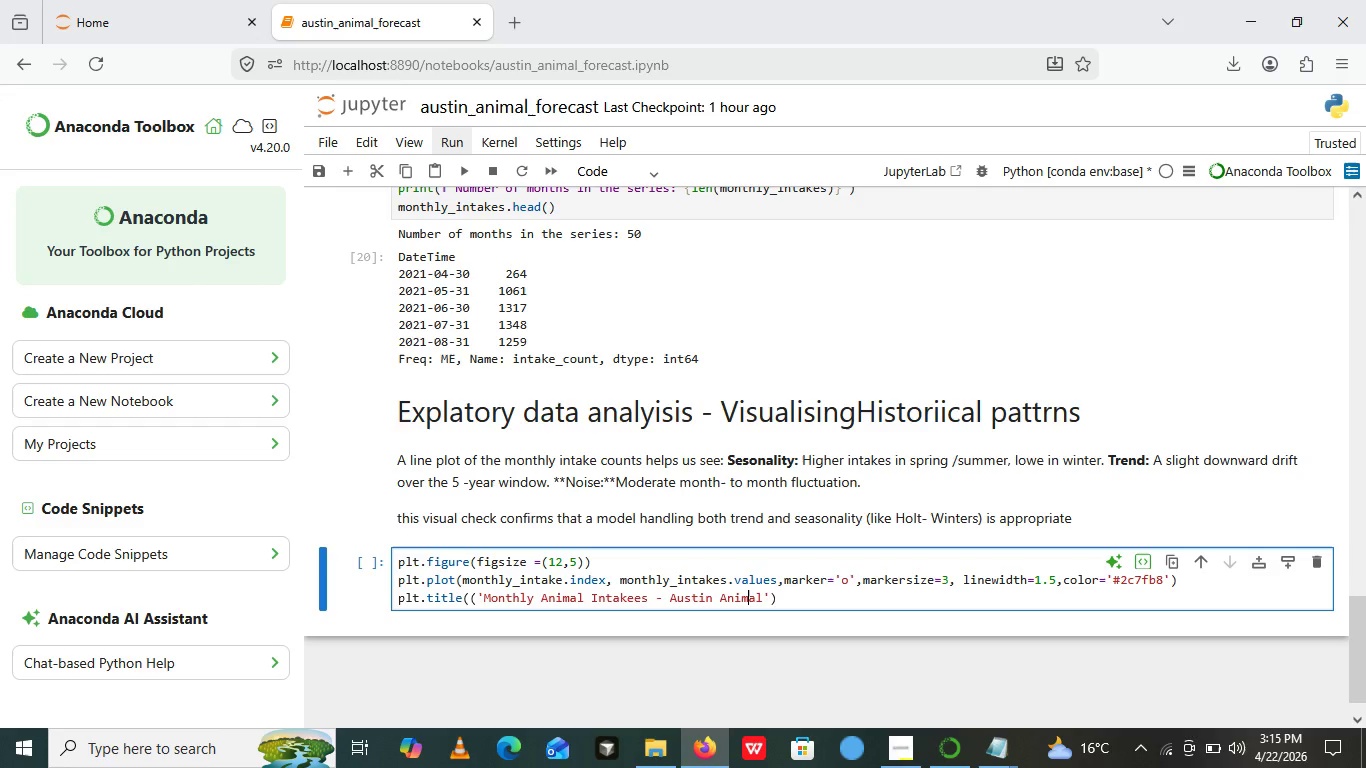 
key(ArrowRight)
 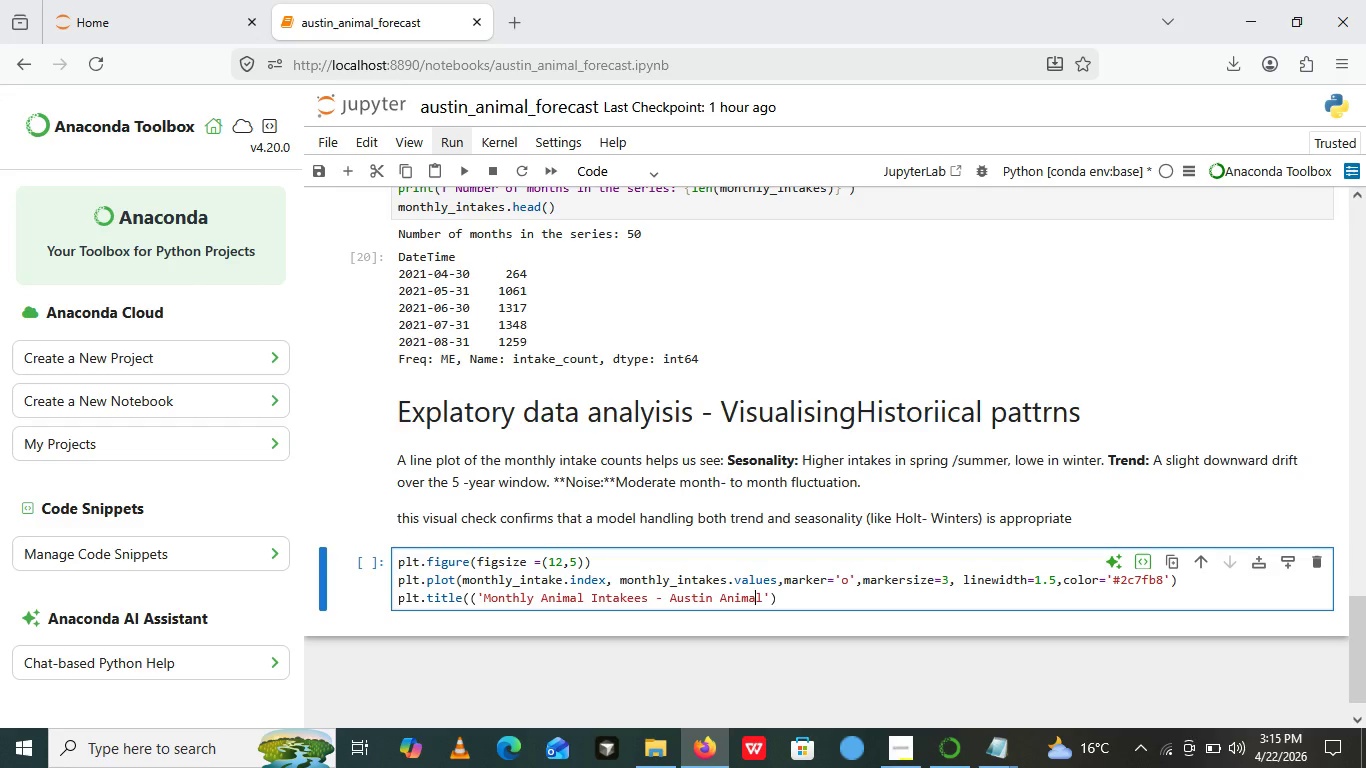 
key(ArrowRight)
 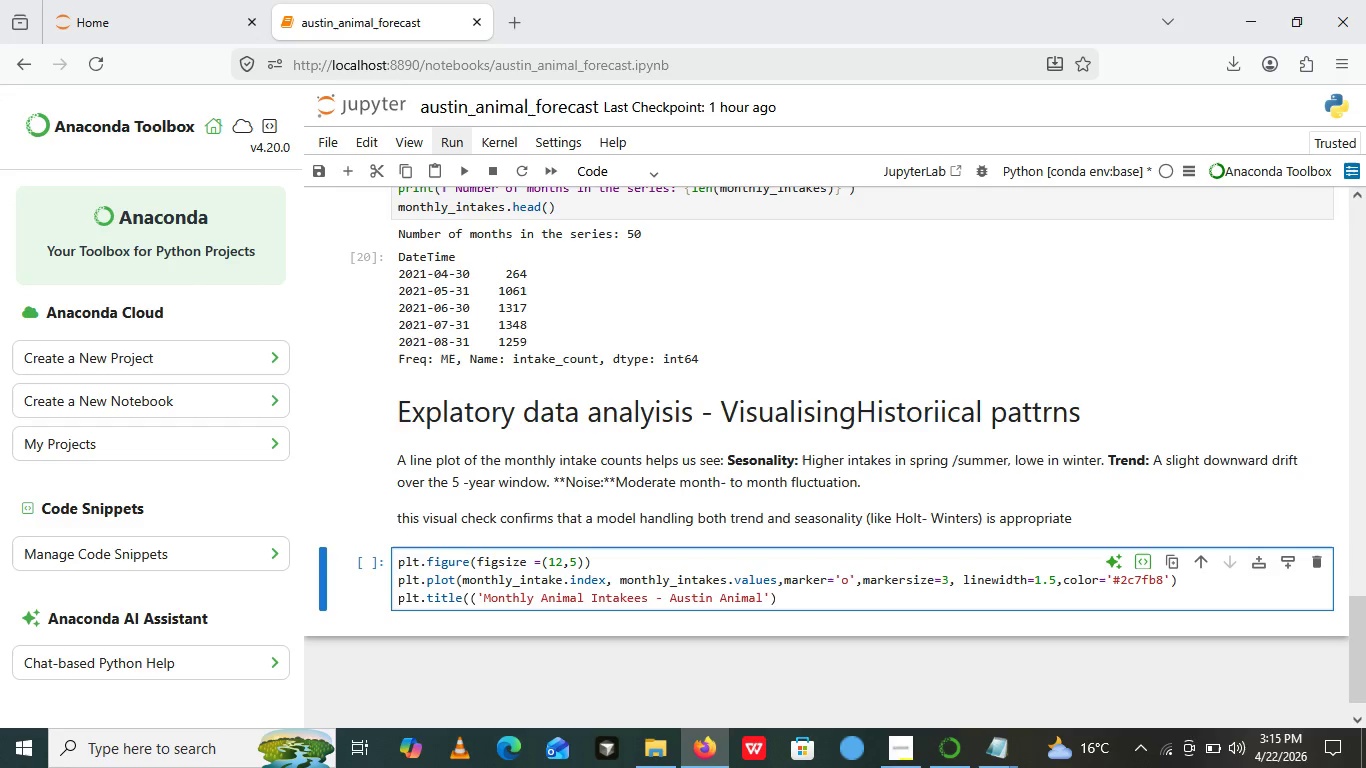 
key(ArrowRight)
 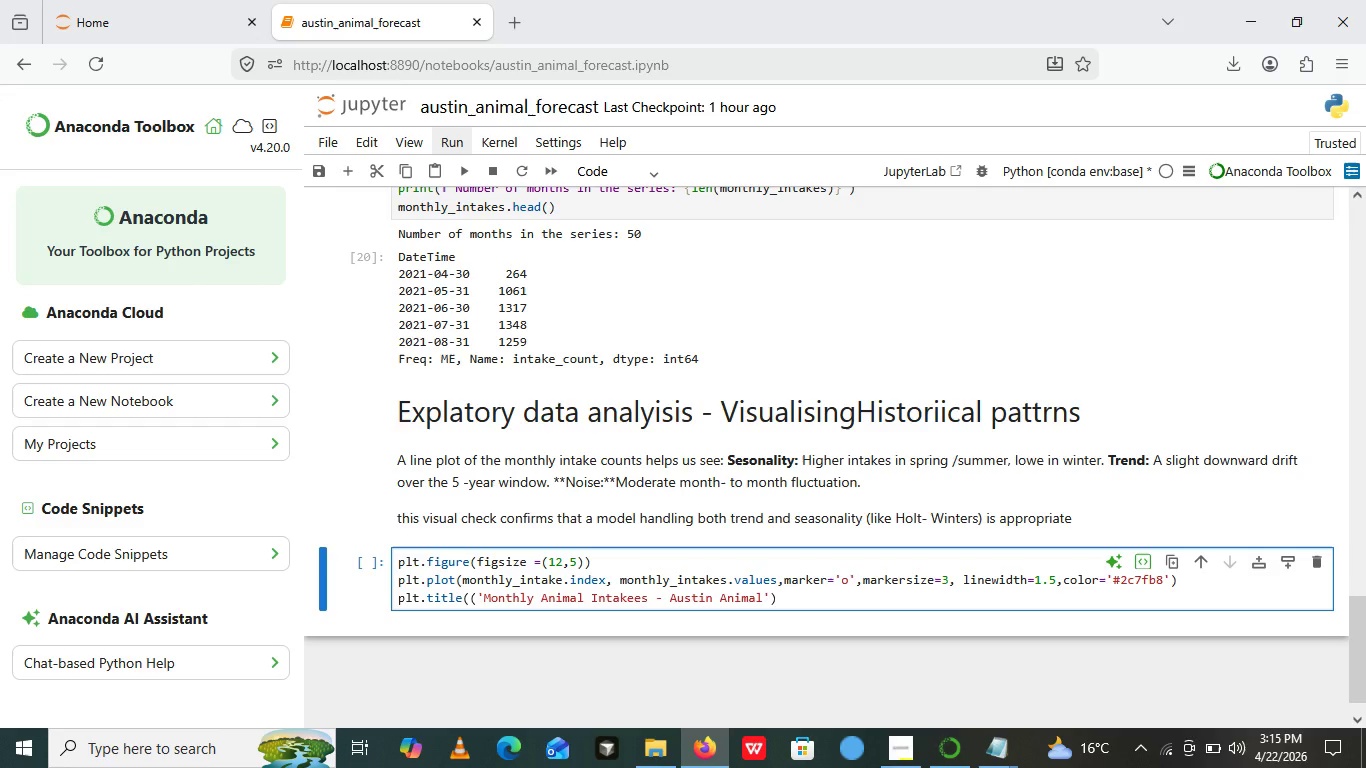 
key(ArrowRight)
 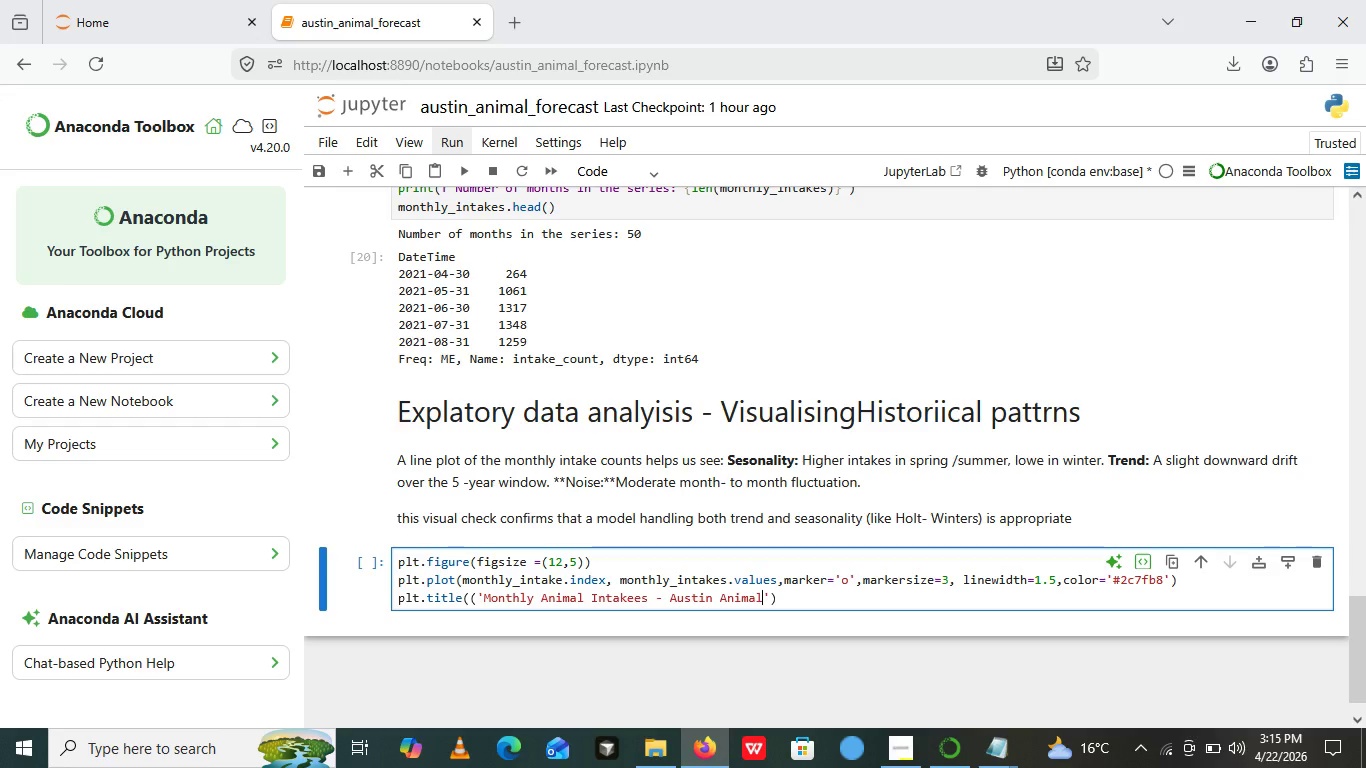 
key(ArrowRight)
 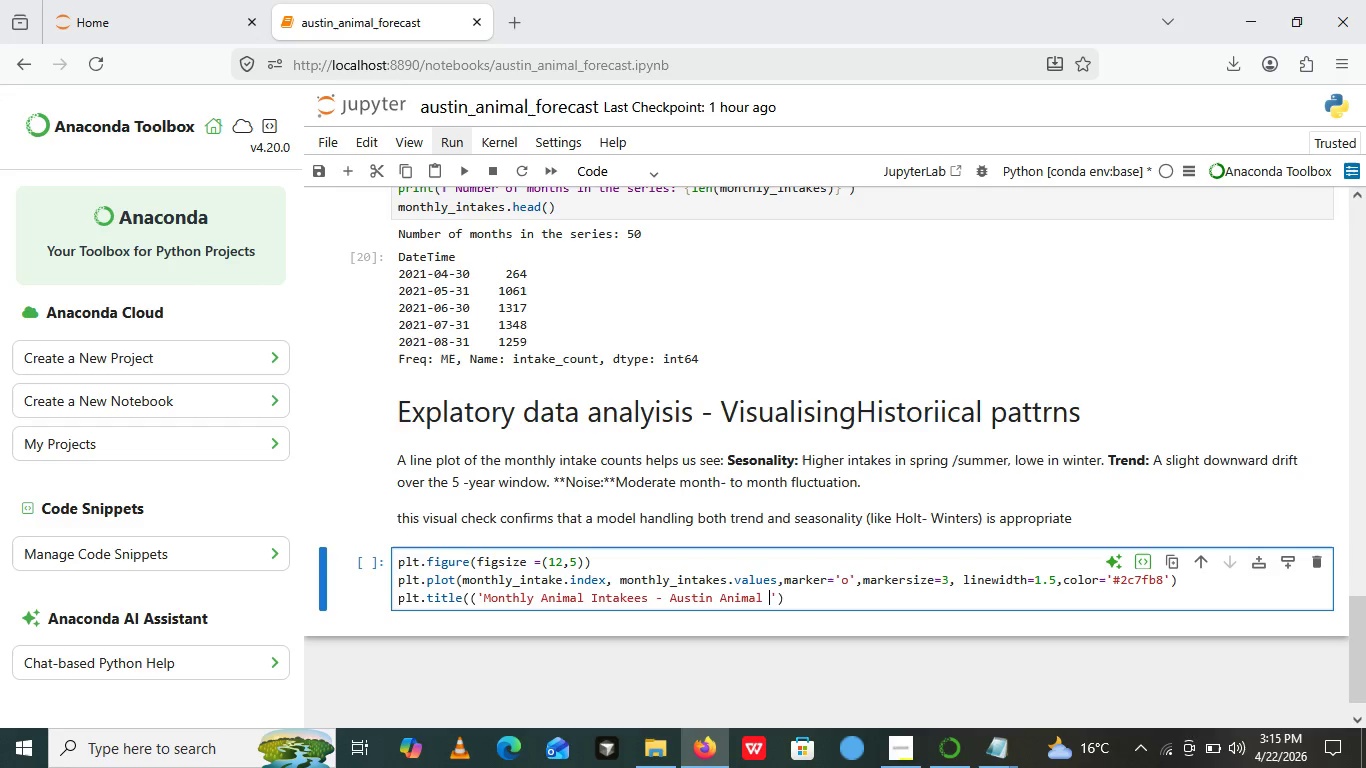 
type( Center)
 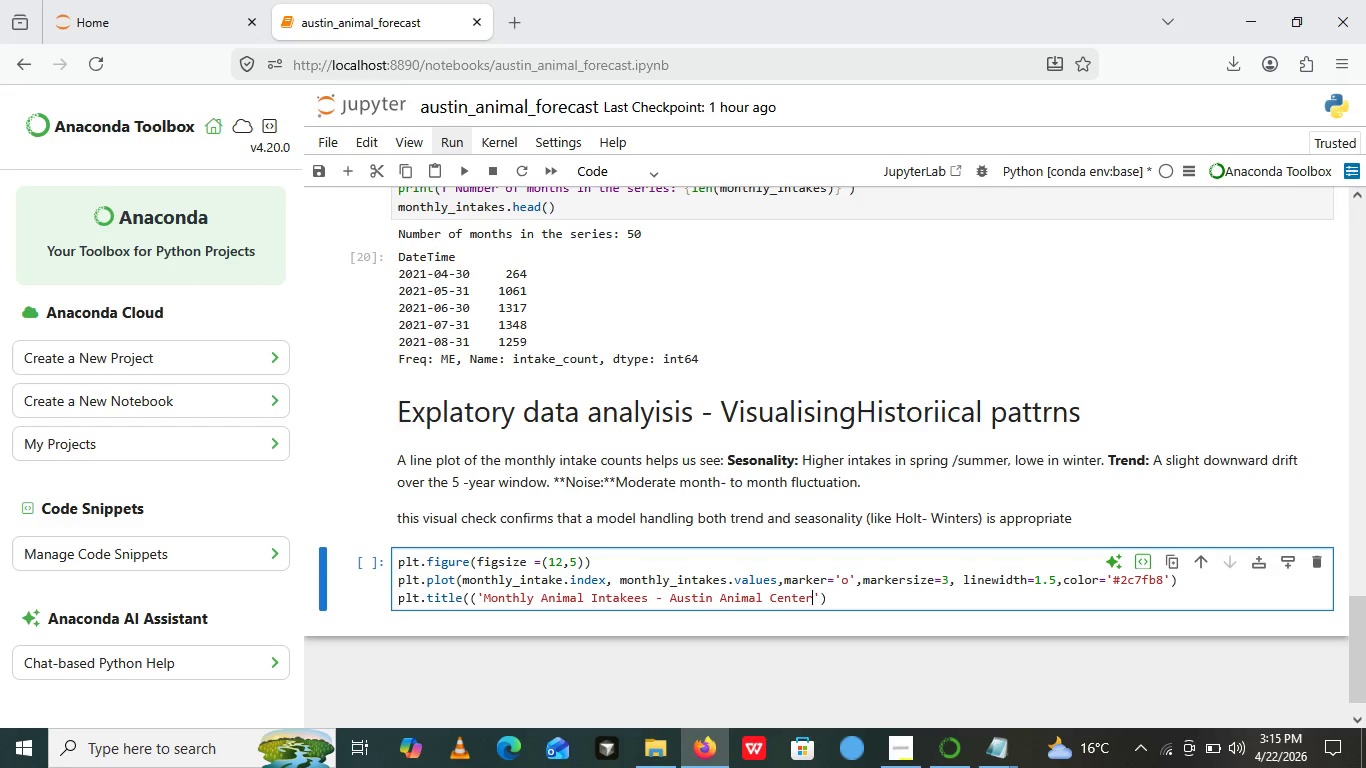 
type( ())
 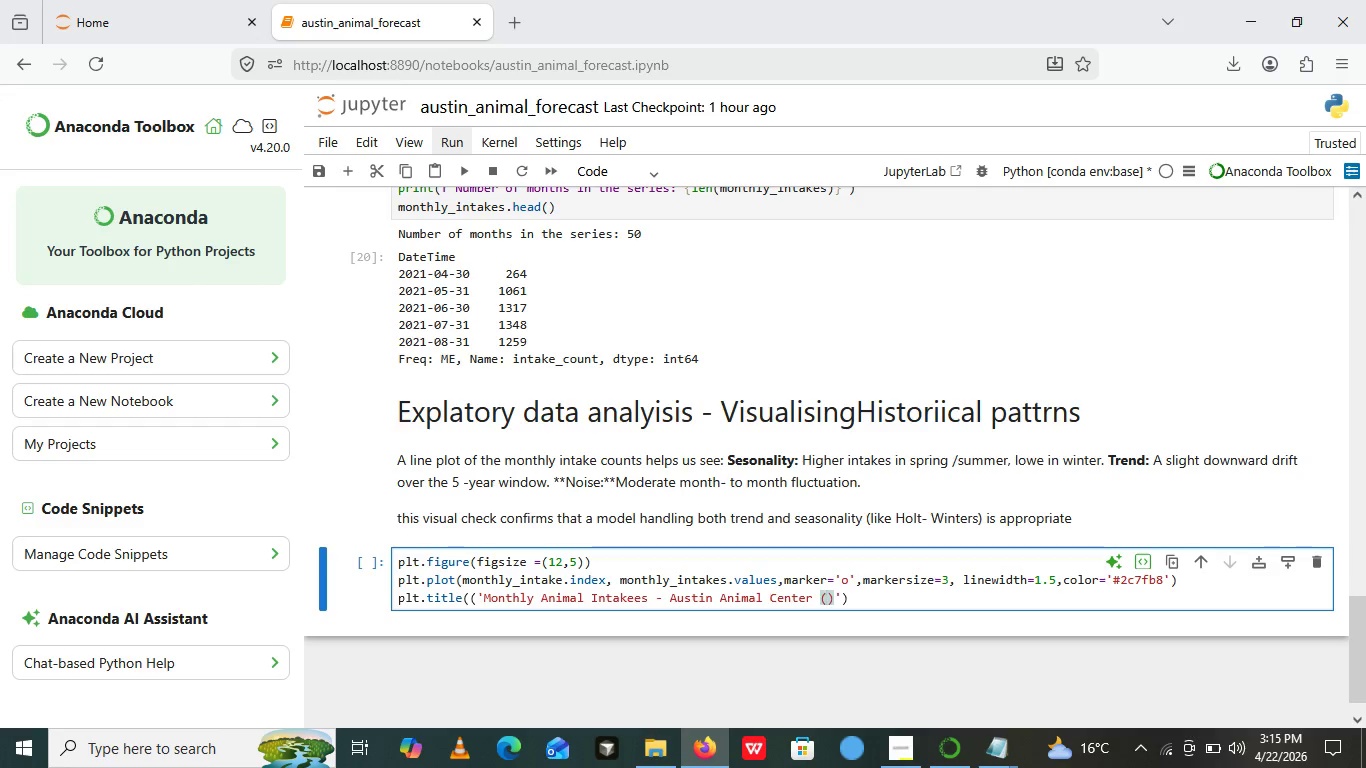 
key(ArrowLeft)
 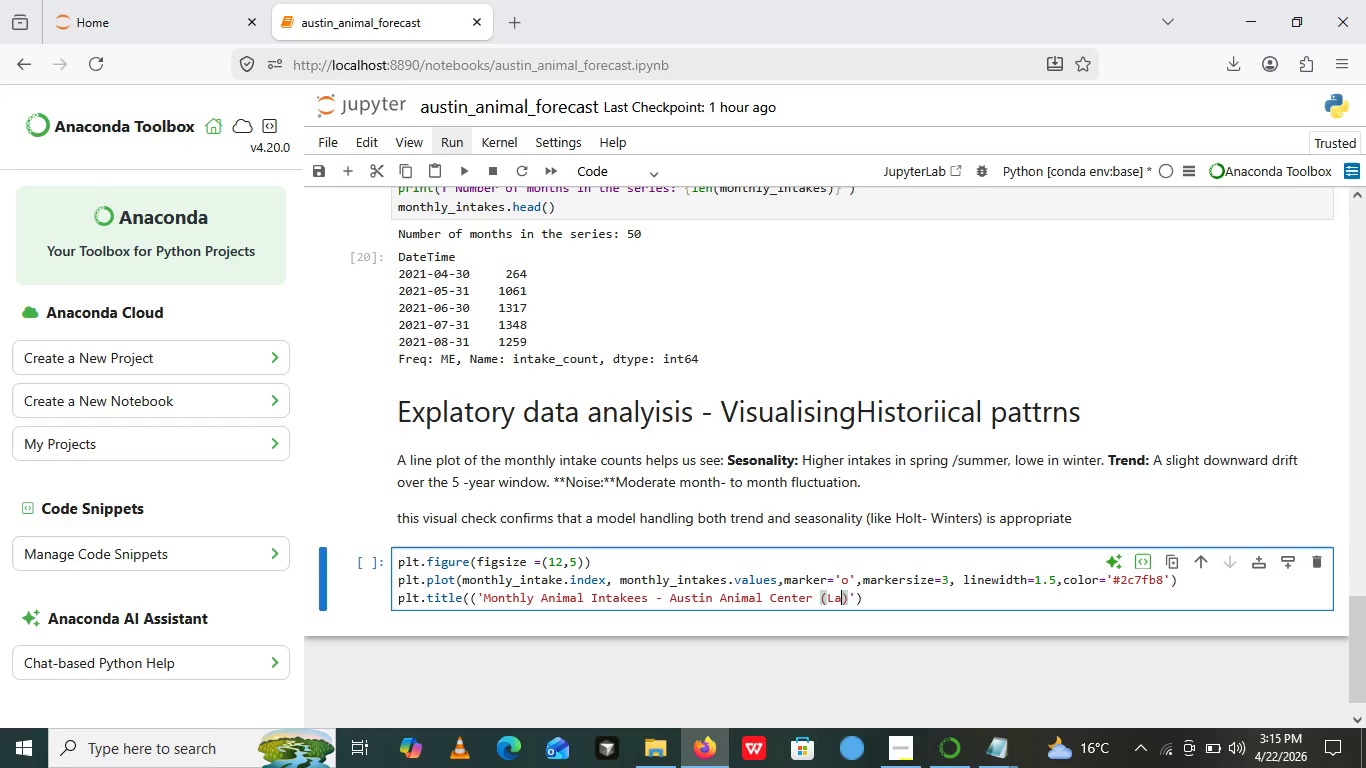 
type(Last 5 years)
 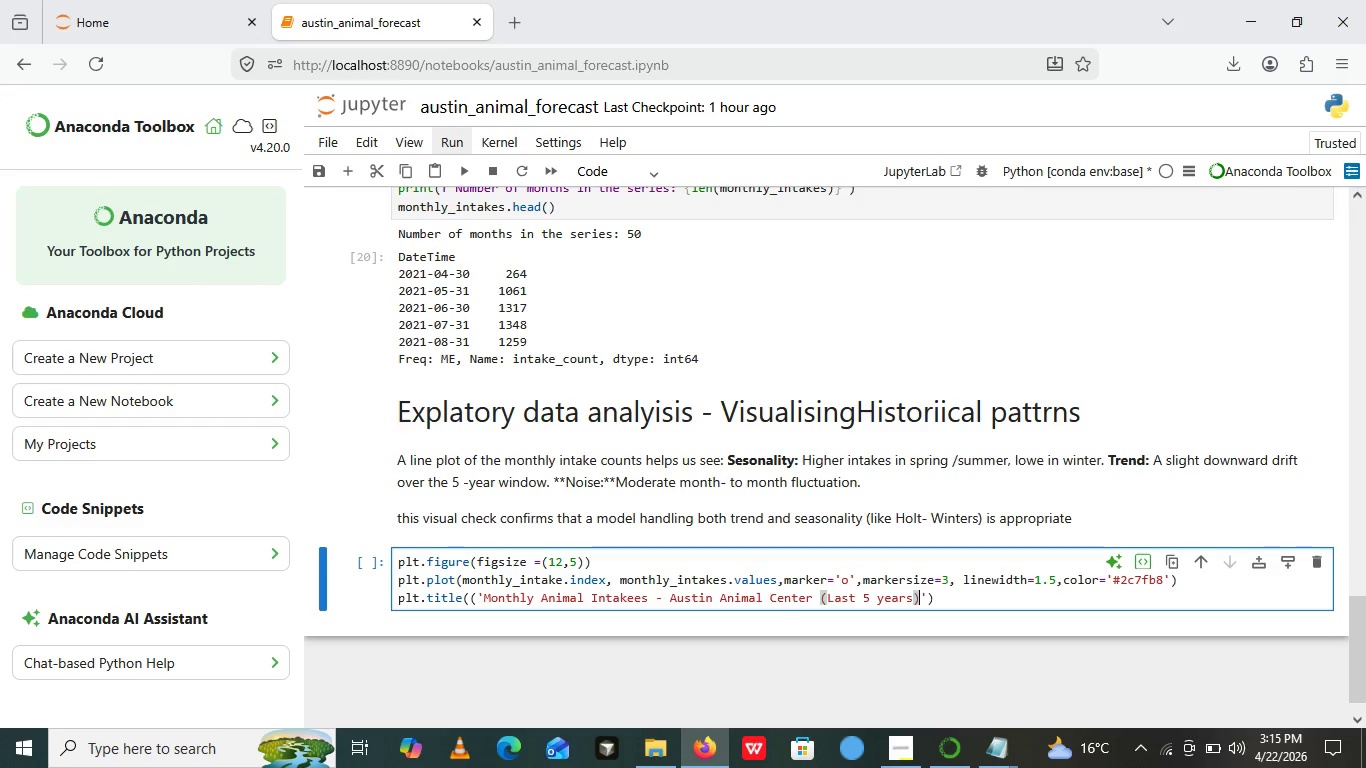 
key(ArrowRight)
 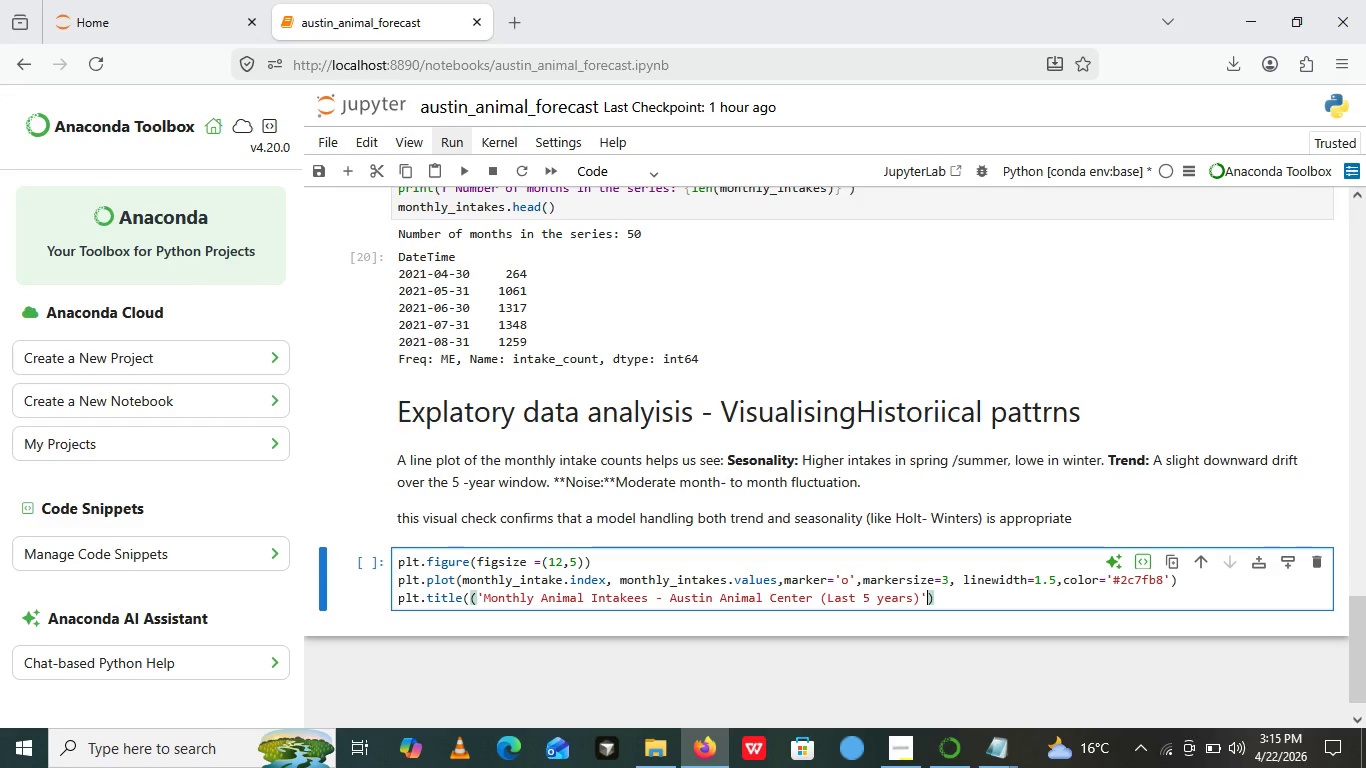 
key(ArrowRight)
 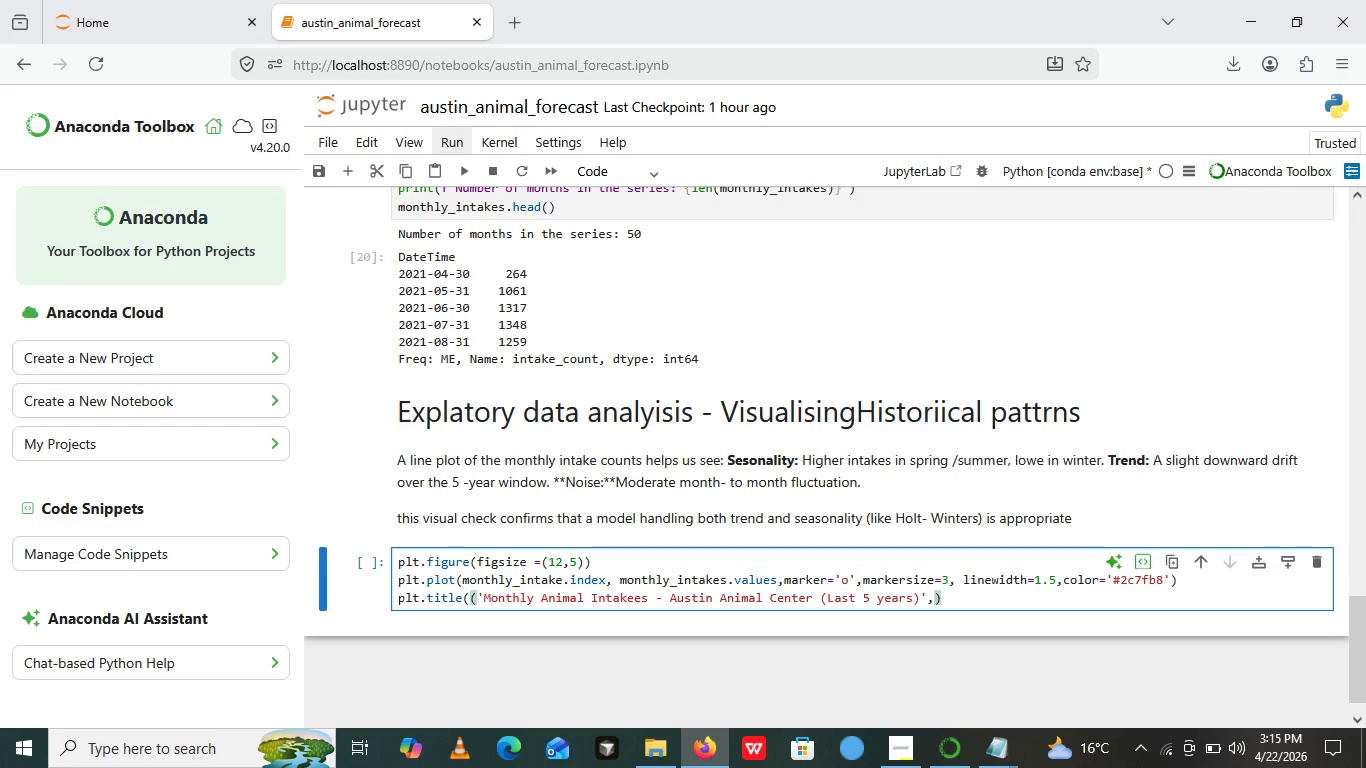 
key(Comma)
 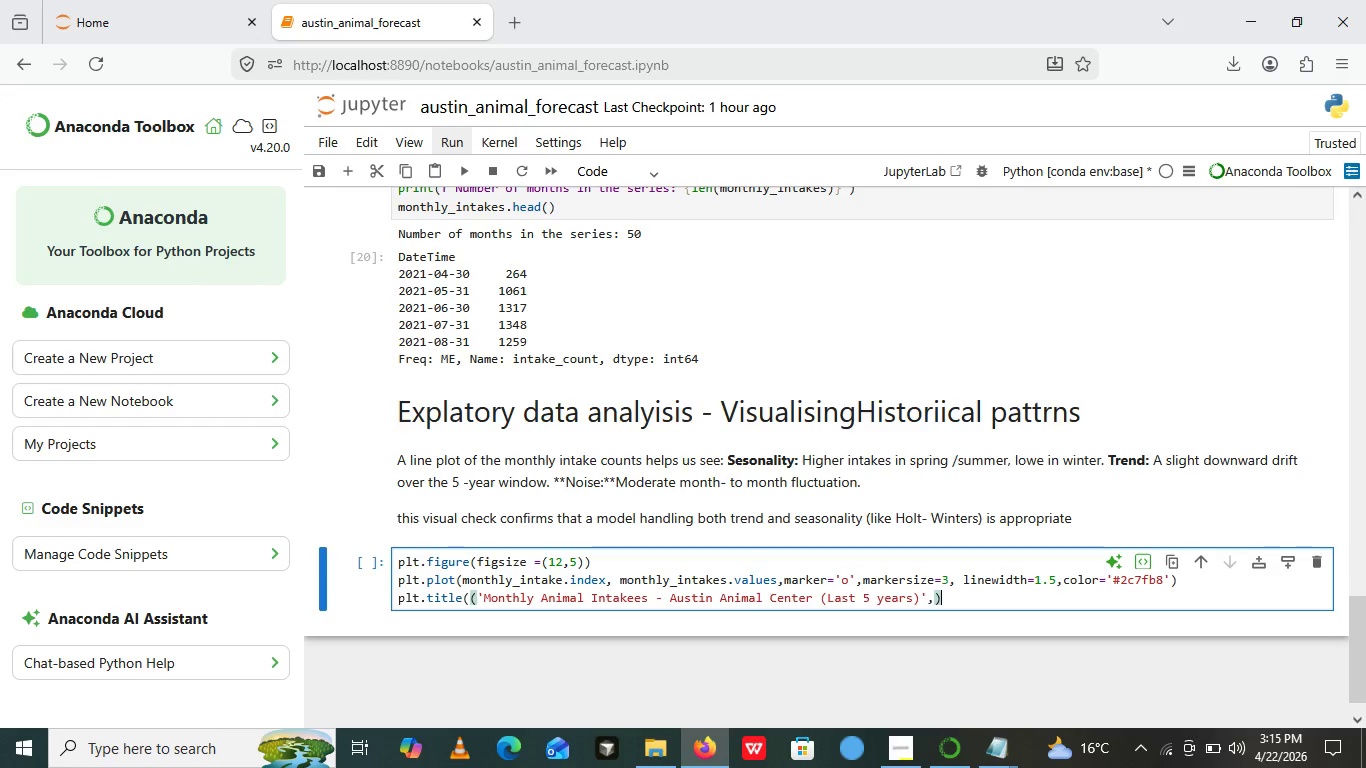 
key(ArrowRight)
 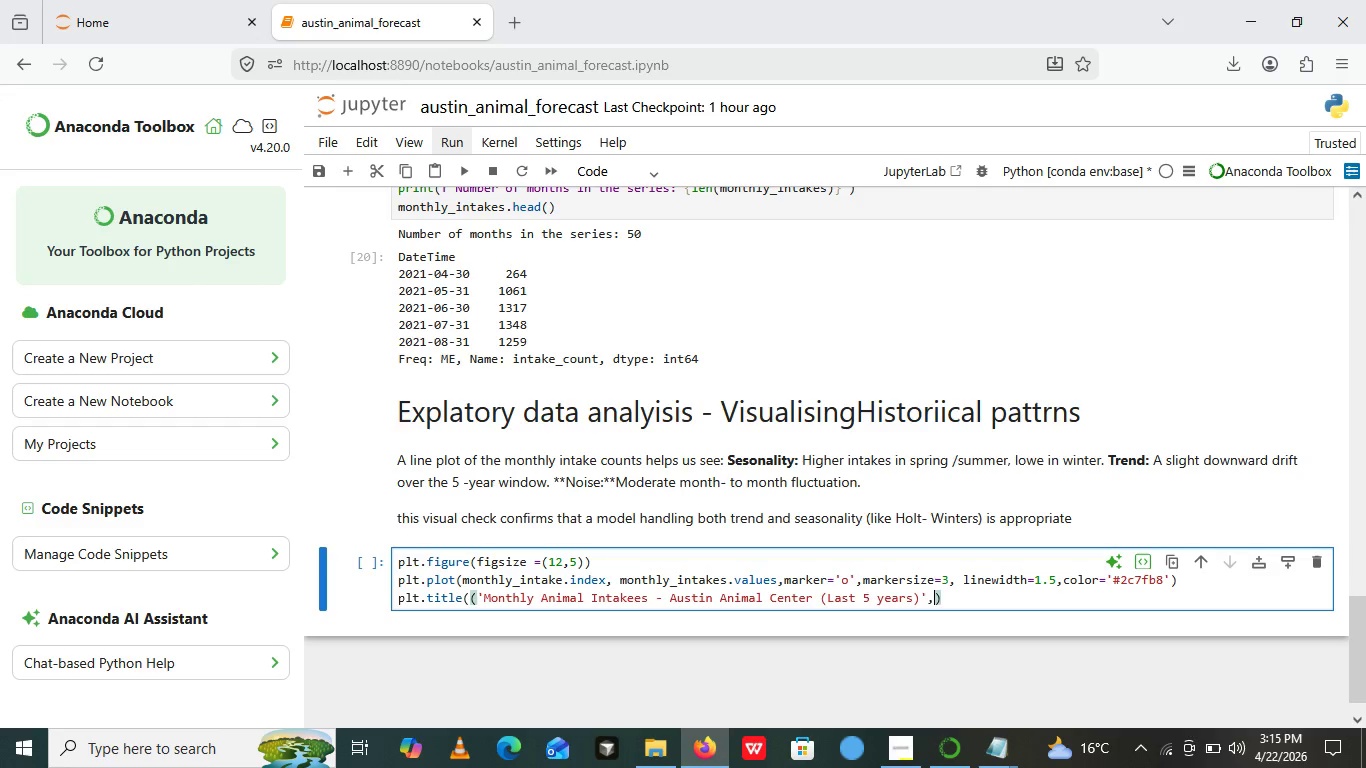 
key(ArrowLeft)
 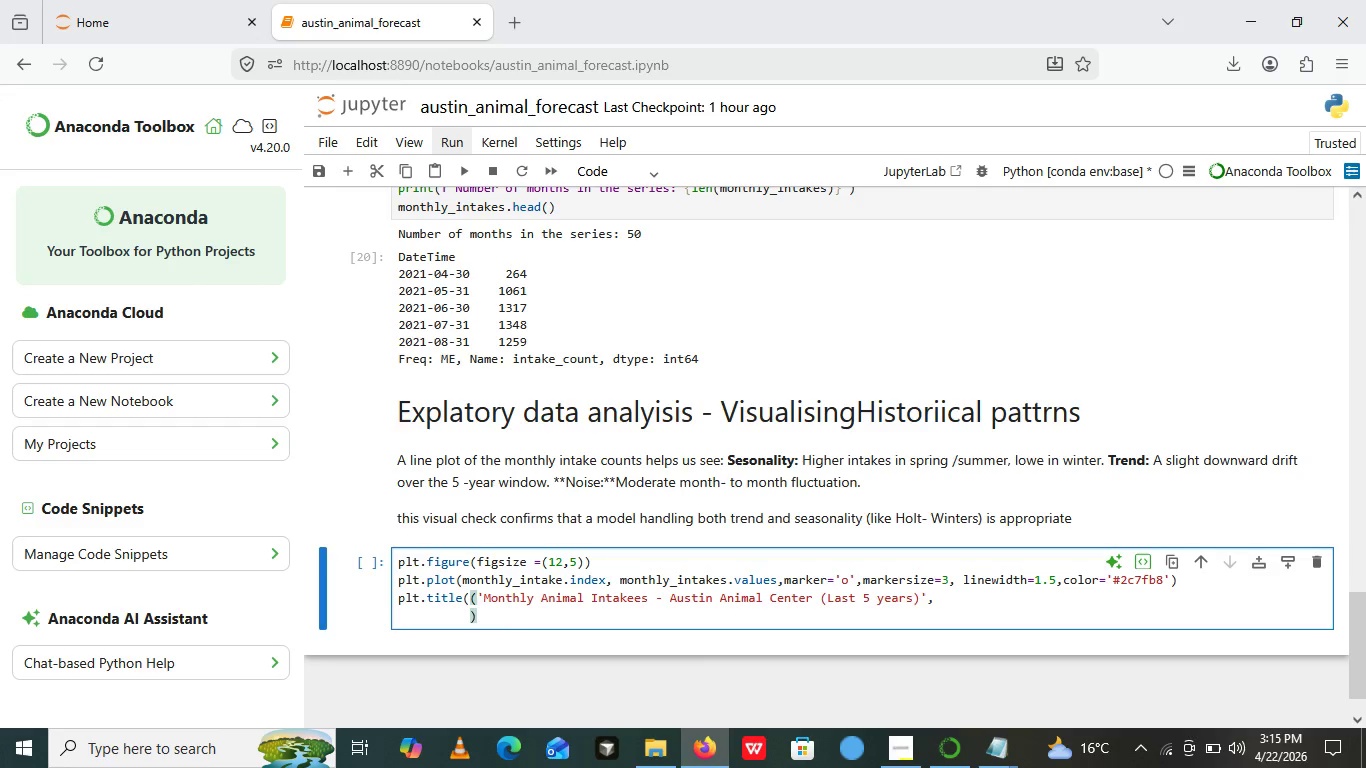 
key(Enter)
 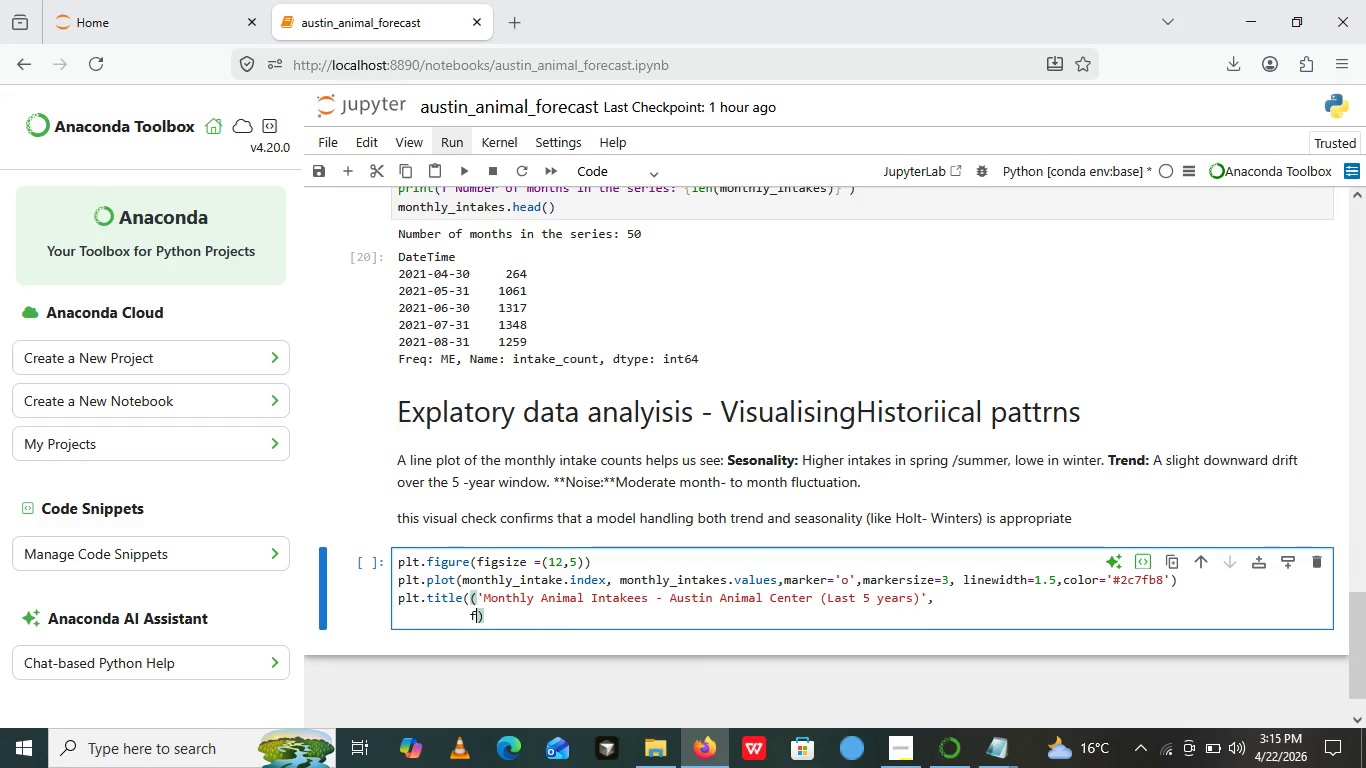 
type(fontsize=14)
 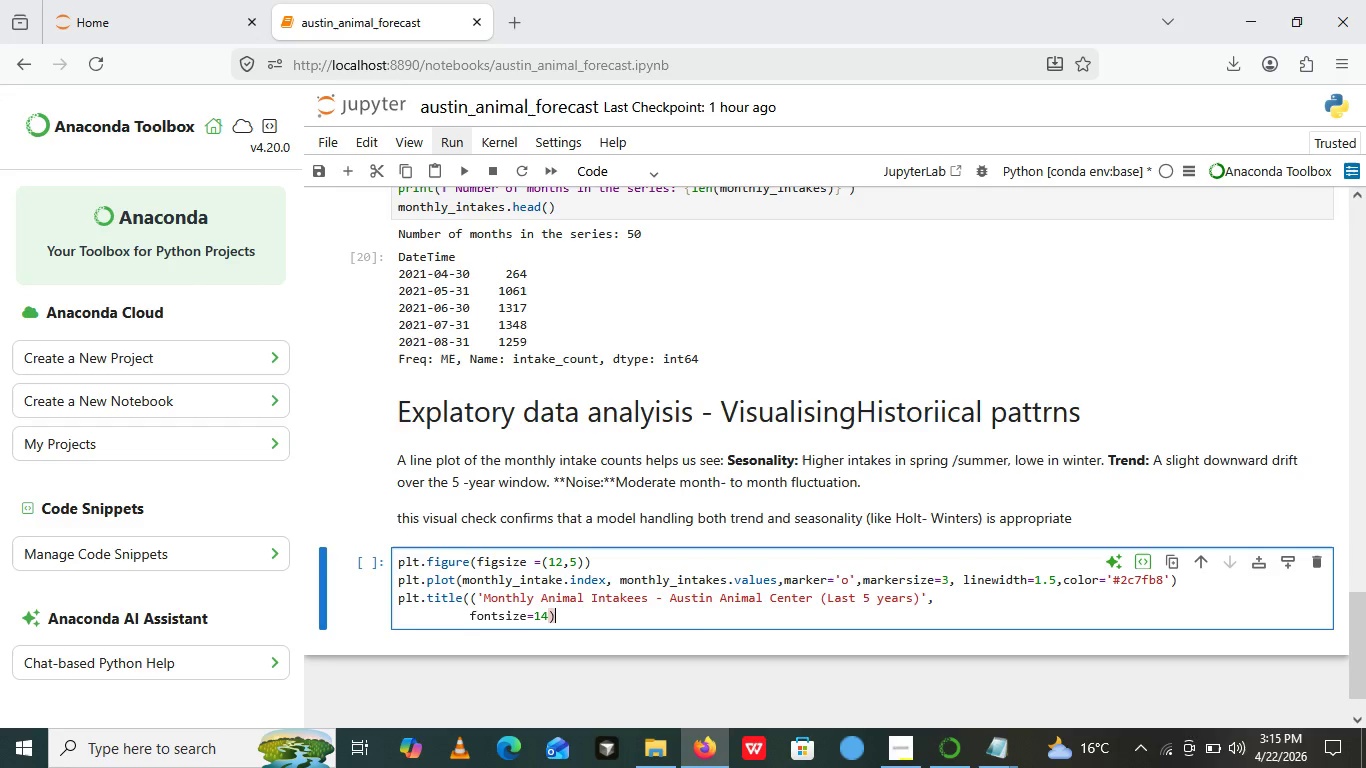 
key(ArrowRight)
 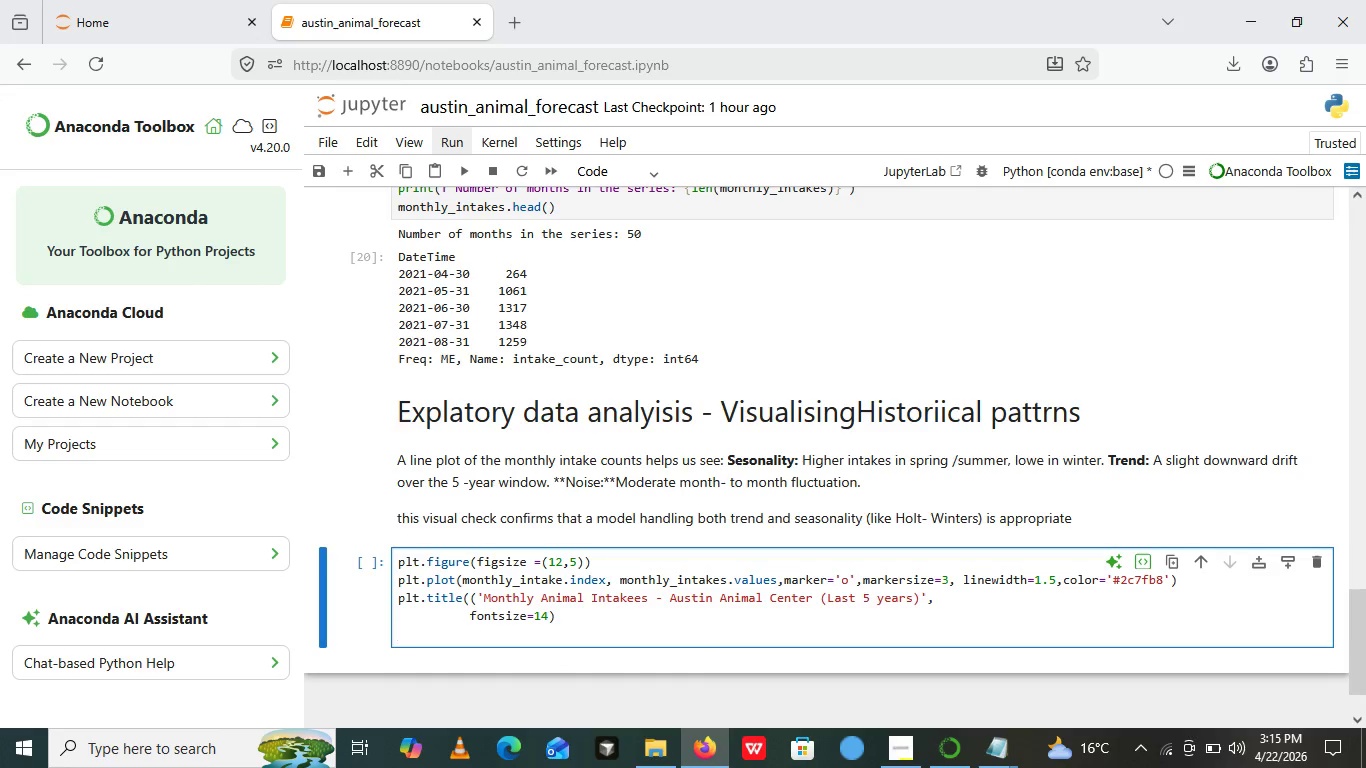 
key(Enter)
 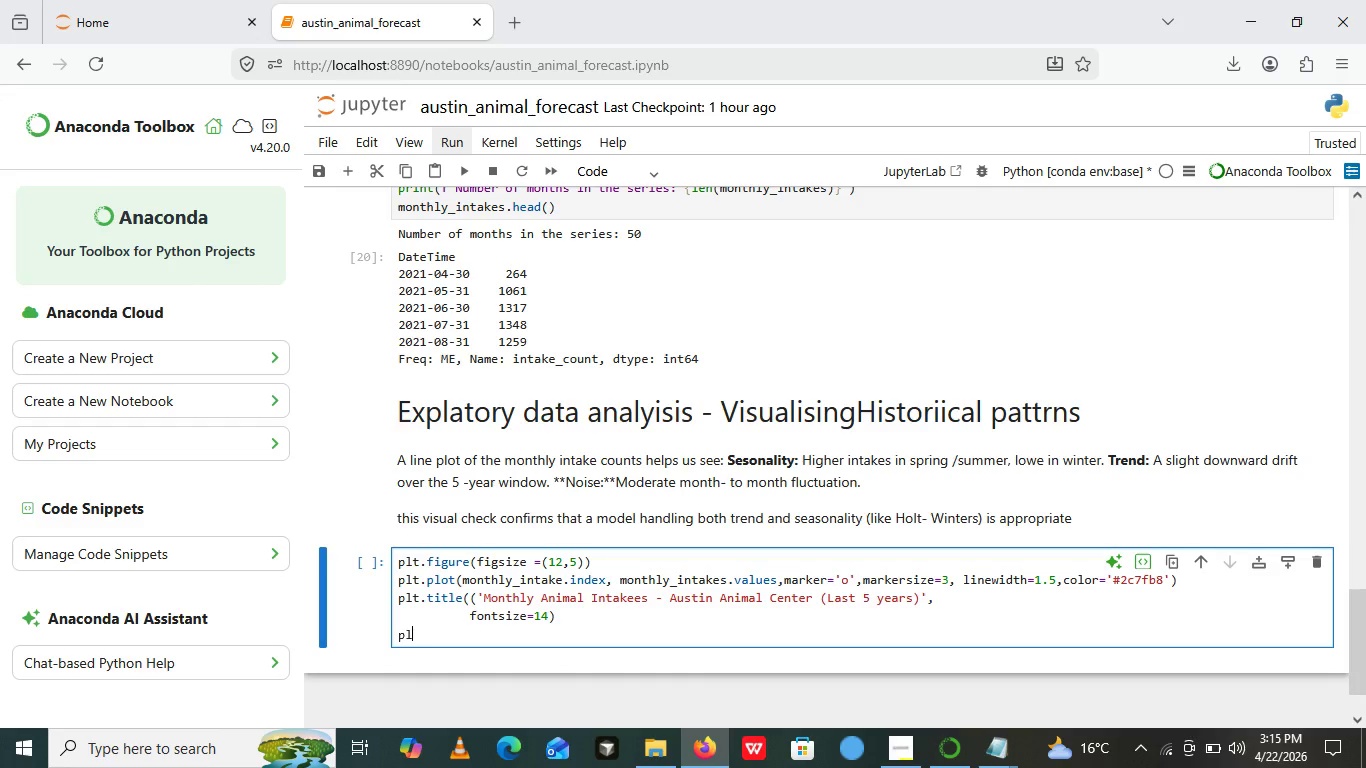 
type(plt.xlabel())
 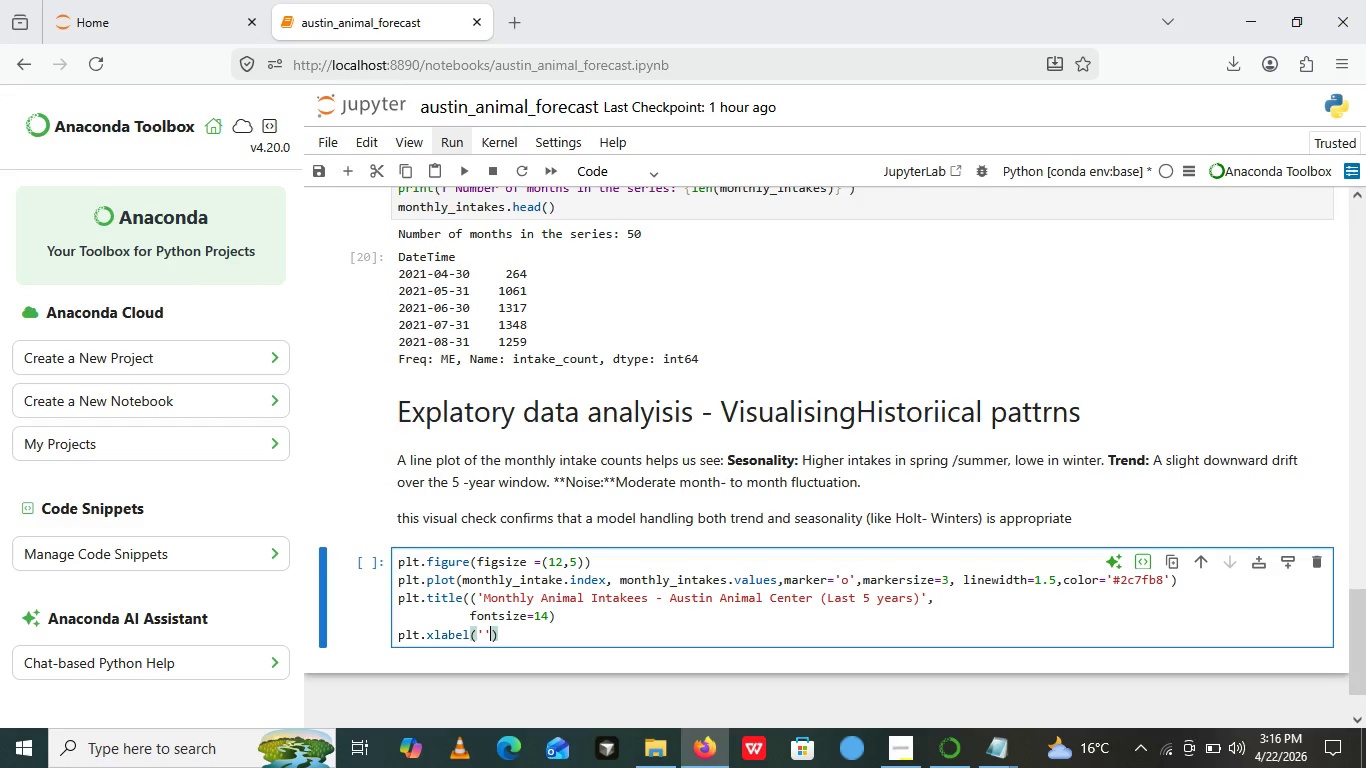 
key(ArrowLeft)
 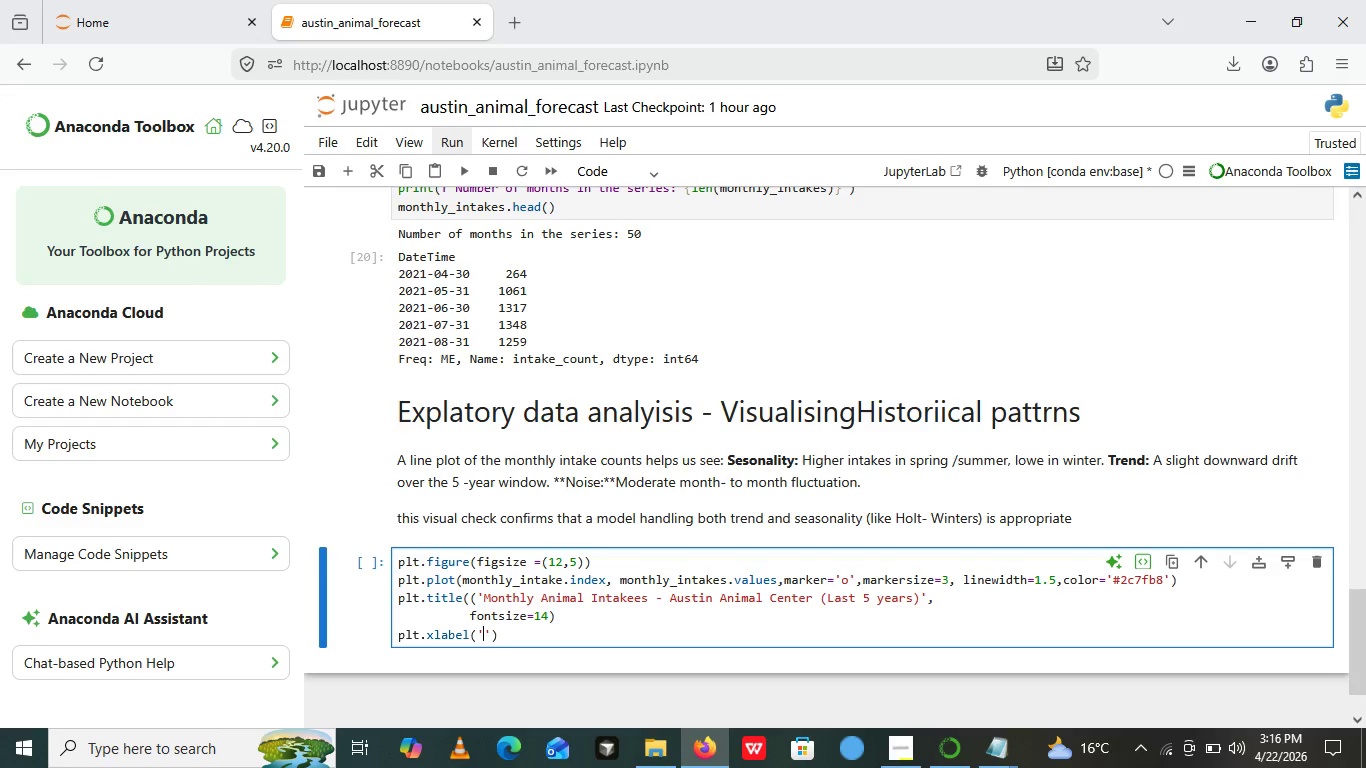 
key(Quote)
 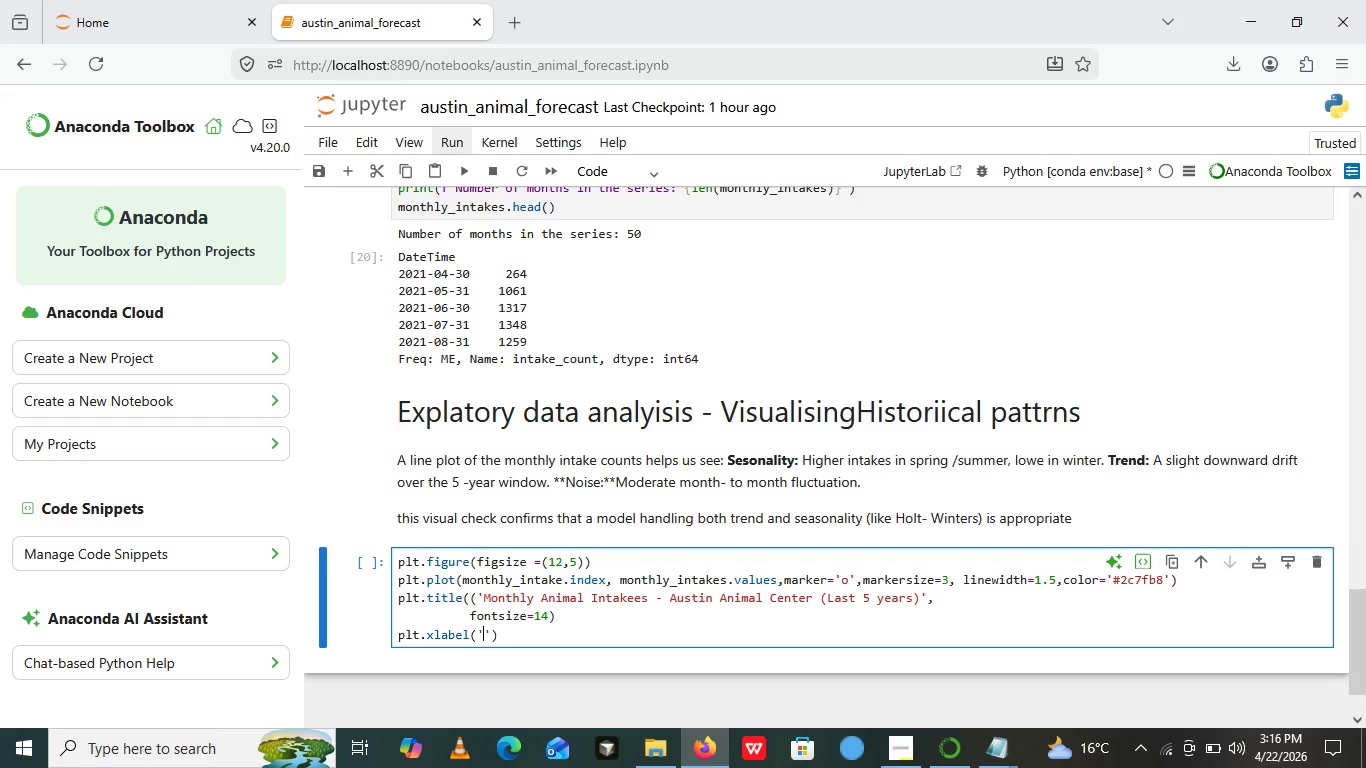 
key(Quote)
 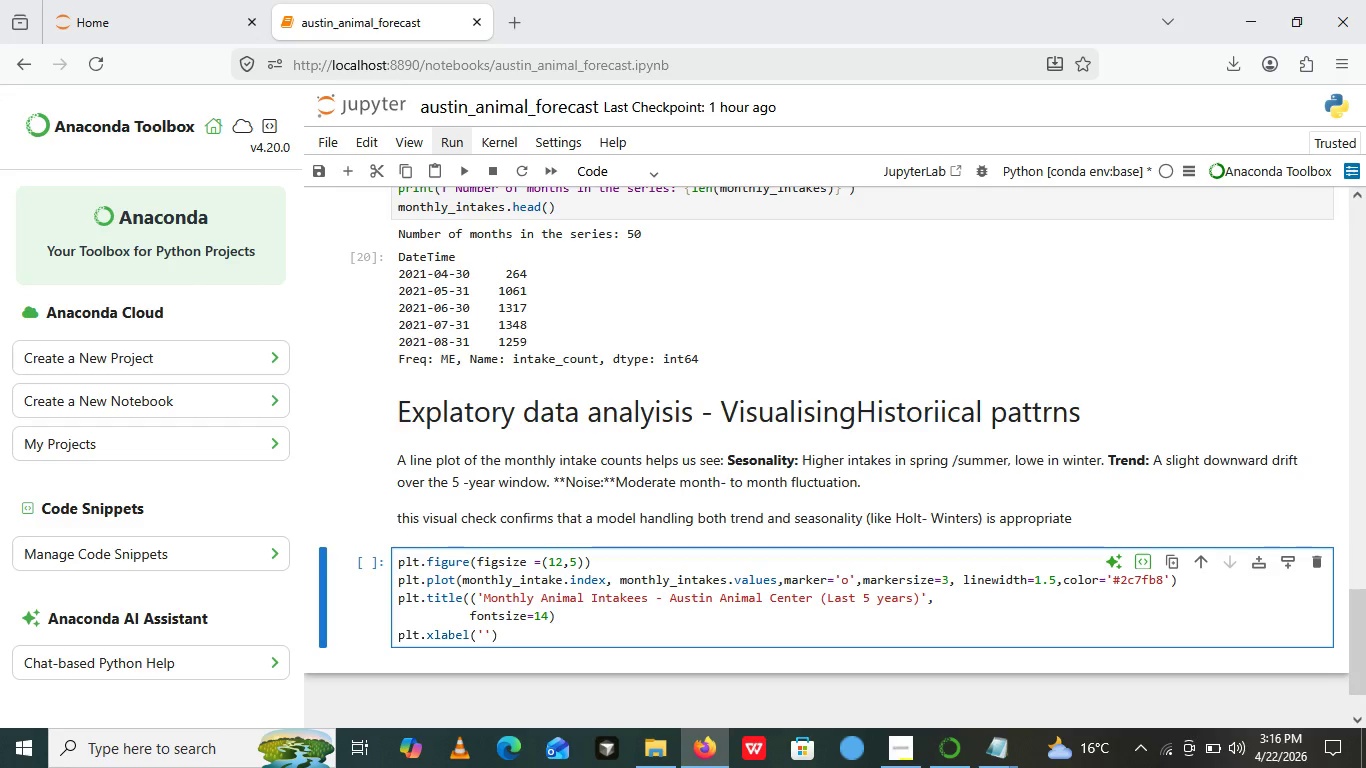 
key(ArrowLeft)
 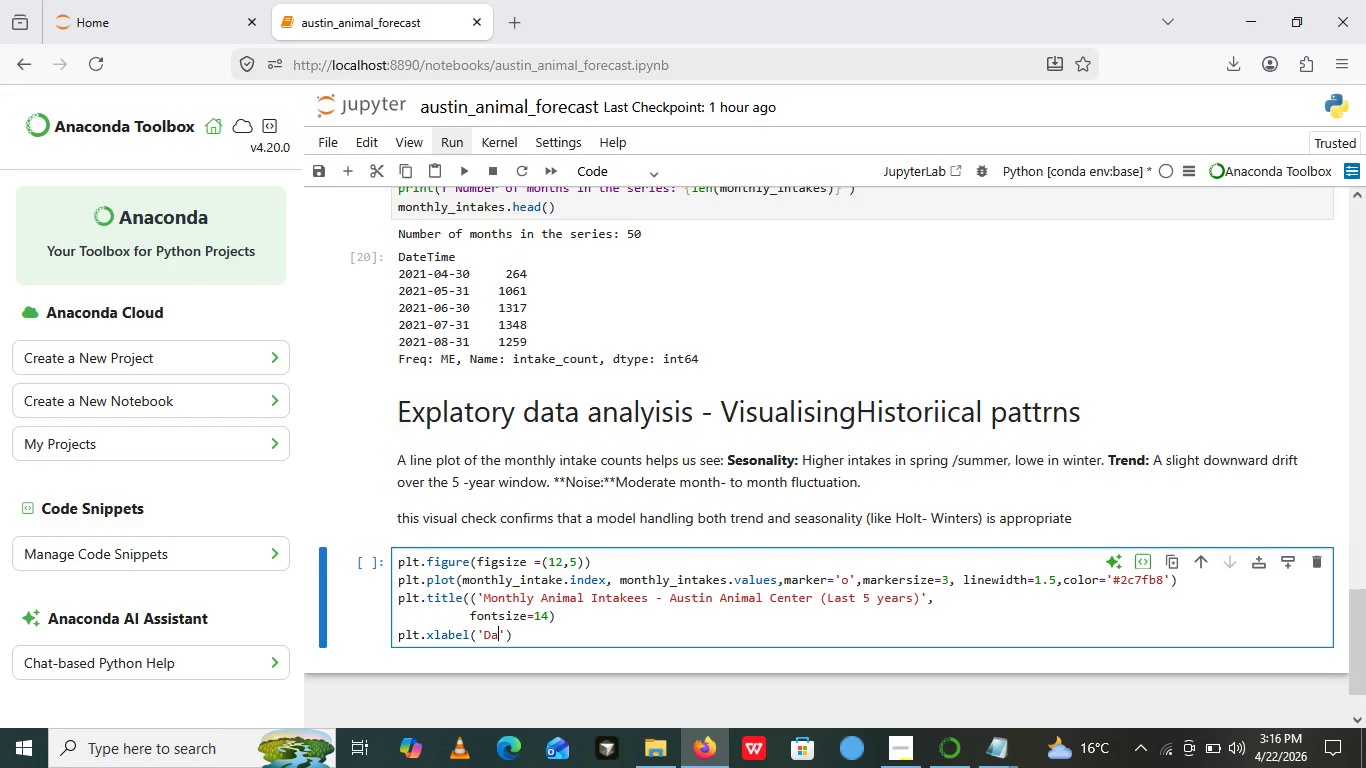 
type(Date)
 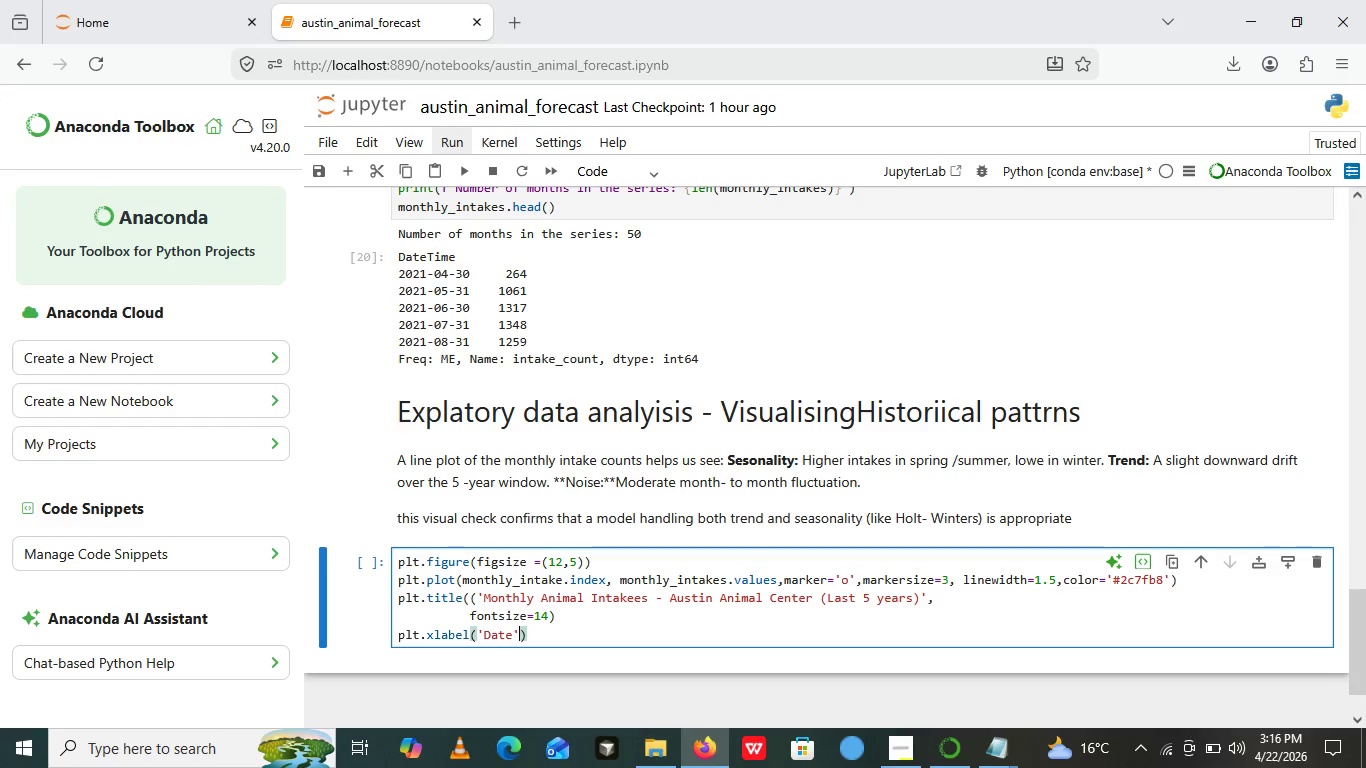 
key(ArrowRight)
 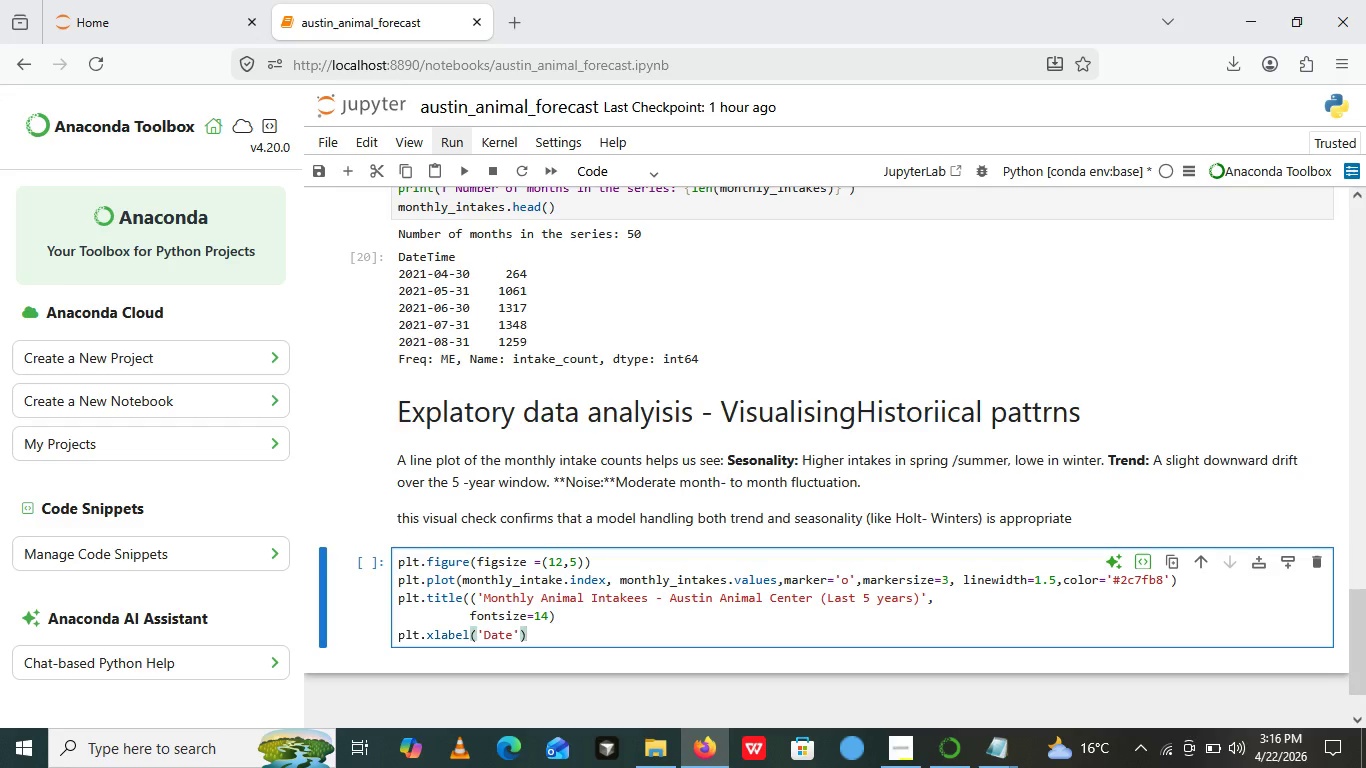 
key(ArrowRight)
 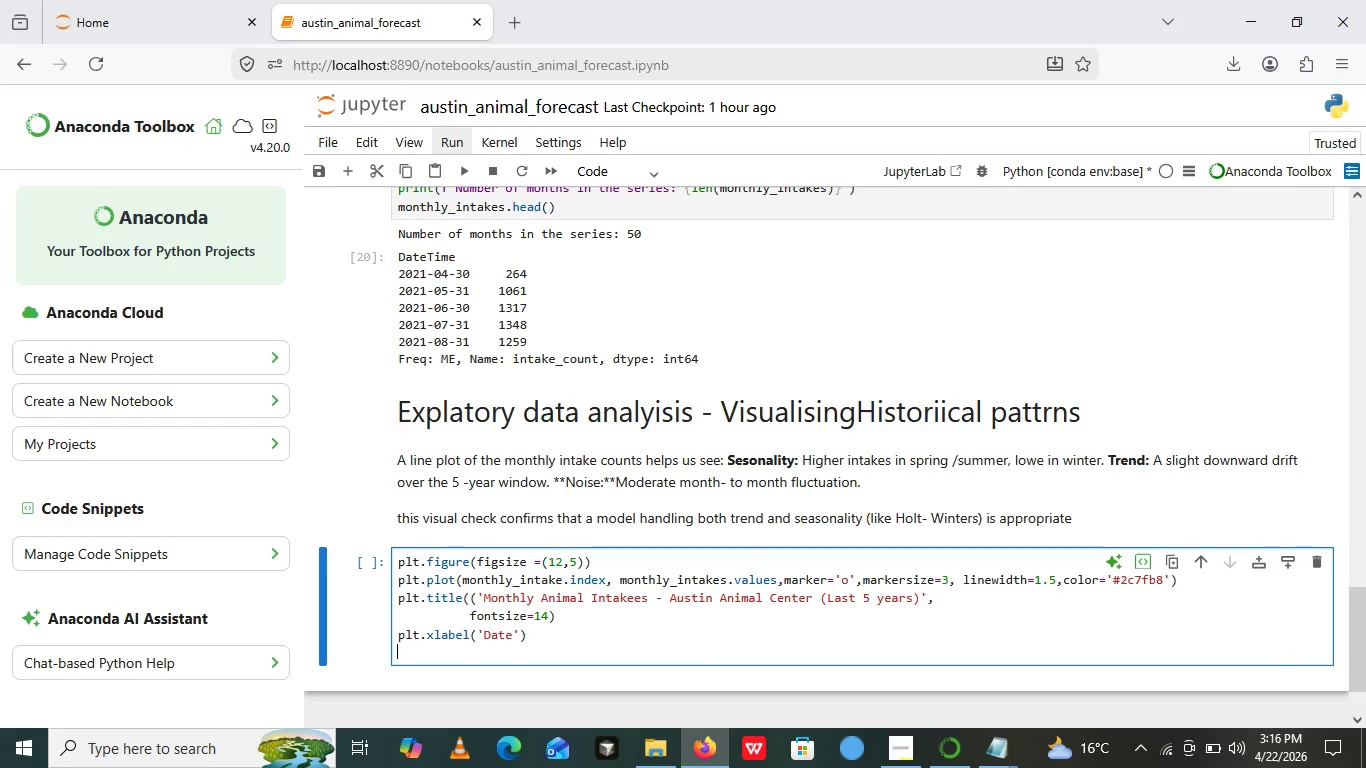 
key(Enter)
 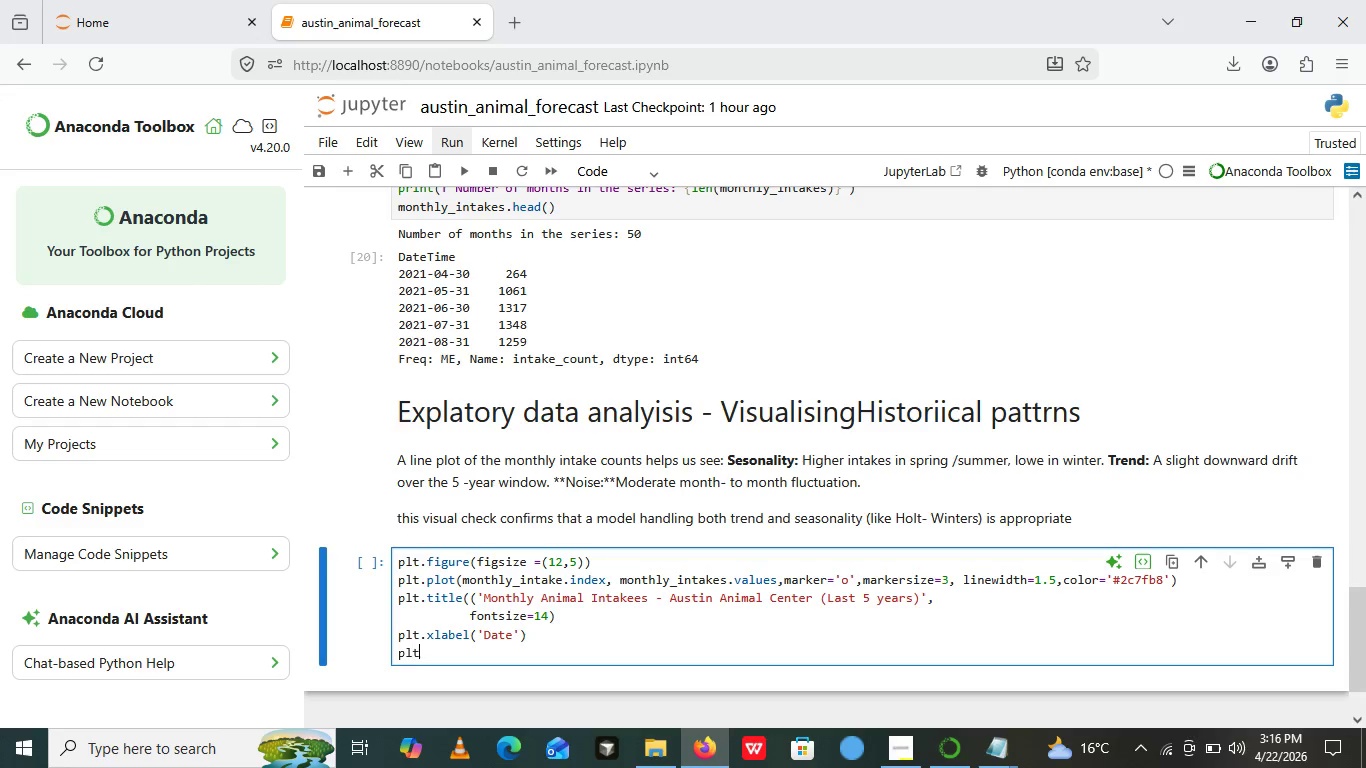 
type(plt.ylabel)
 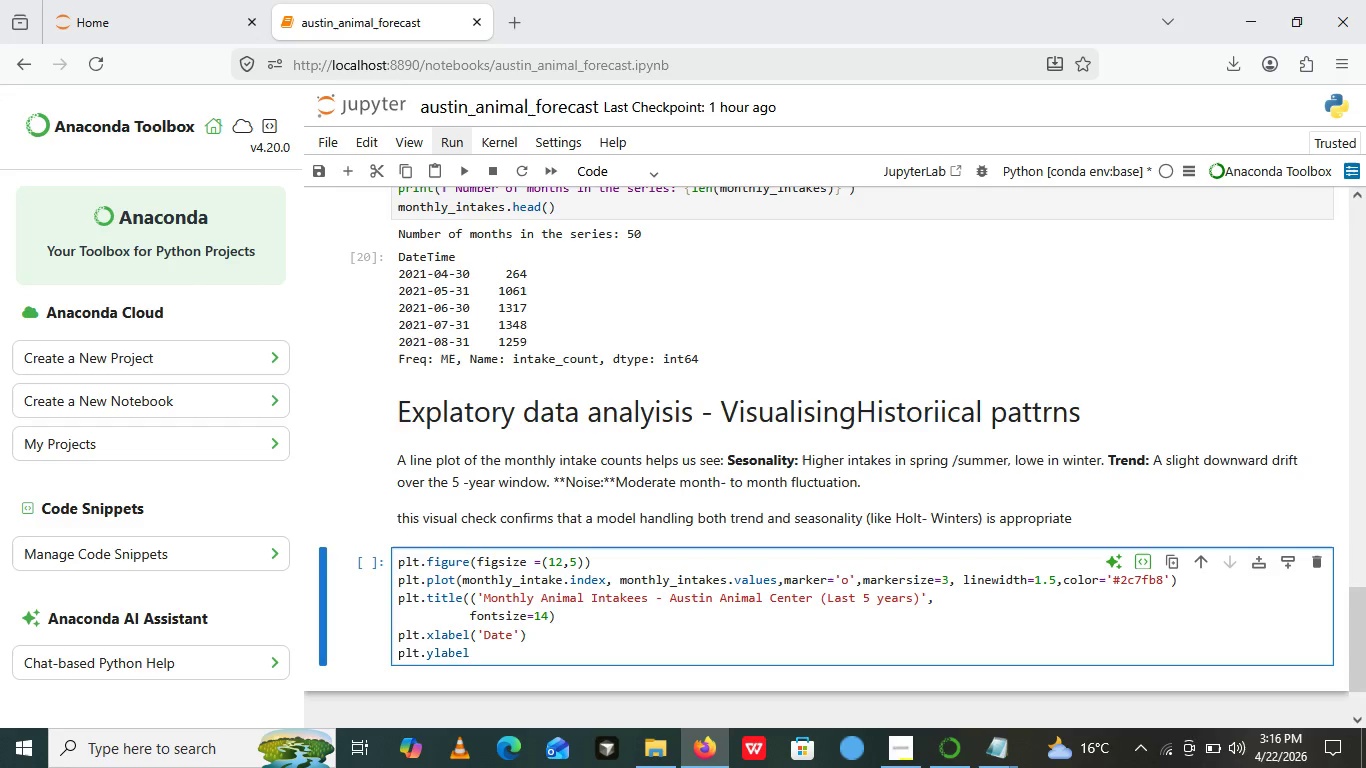 
type(())
 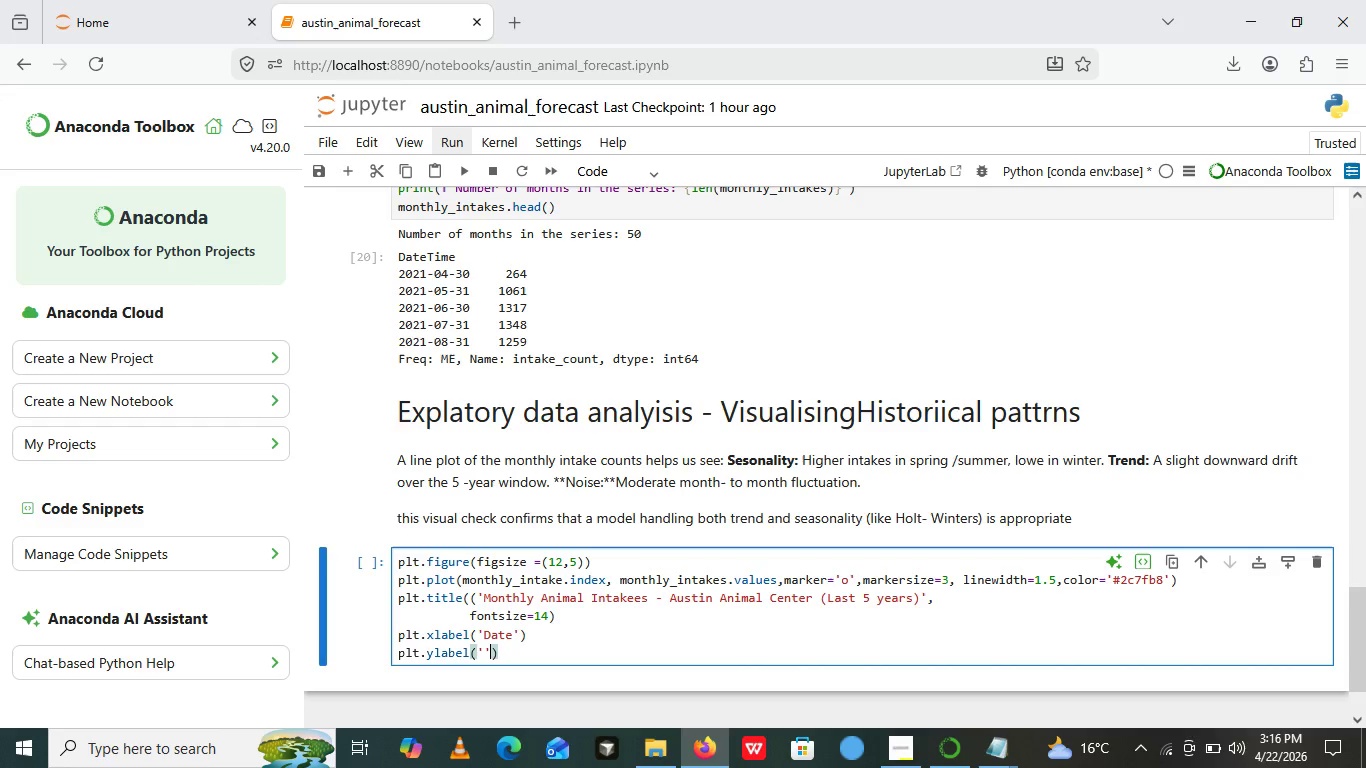 
key(ArrowLeft)
 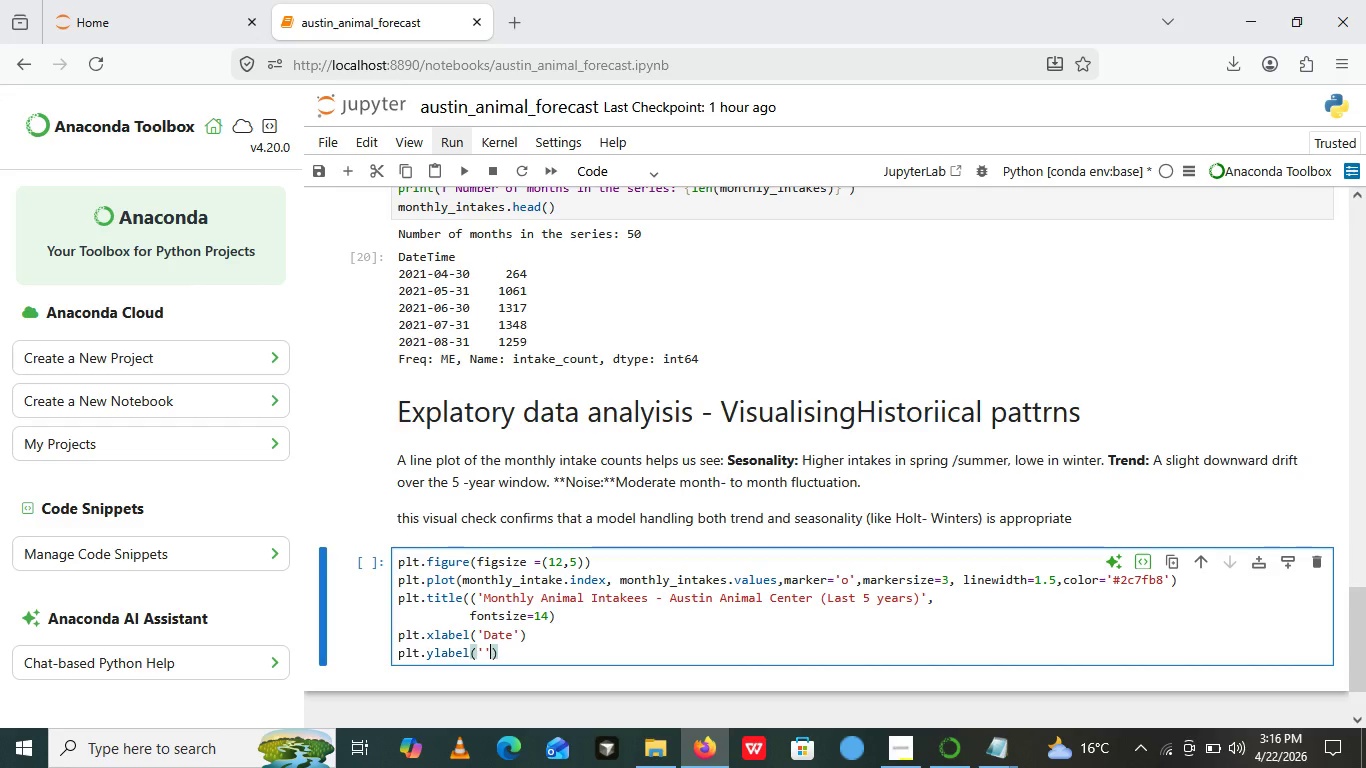 
key(Quote)
 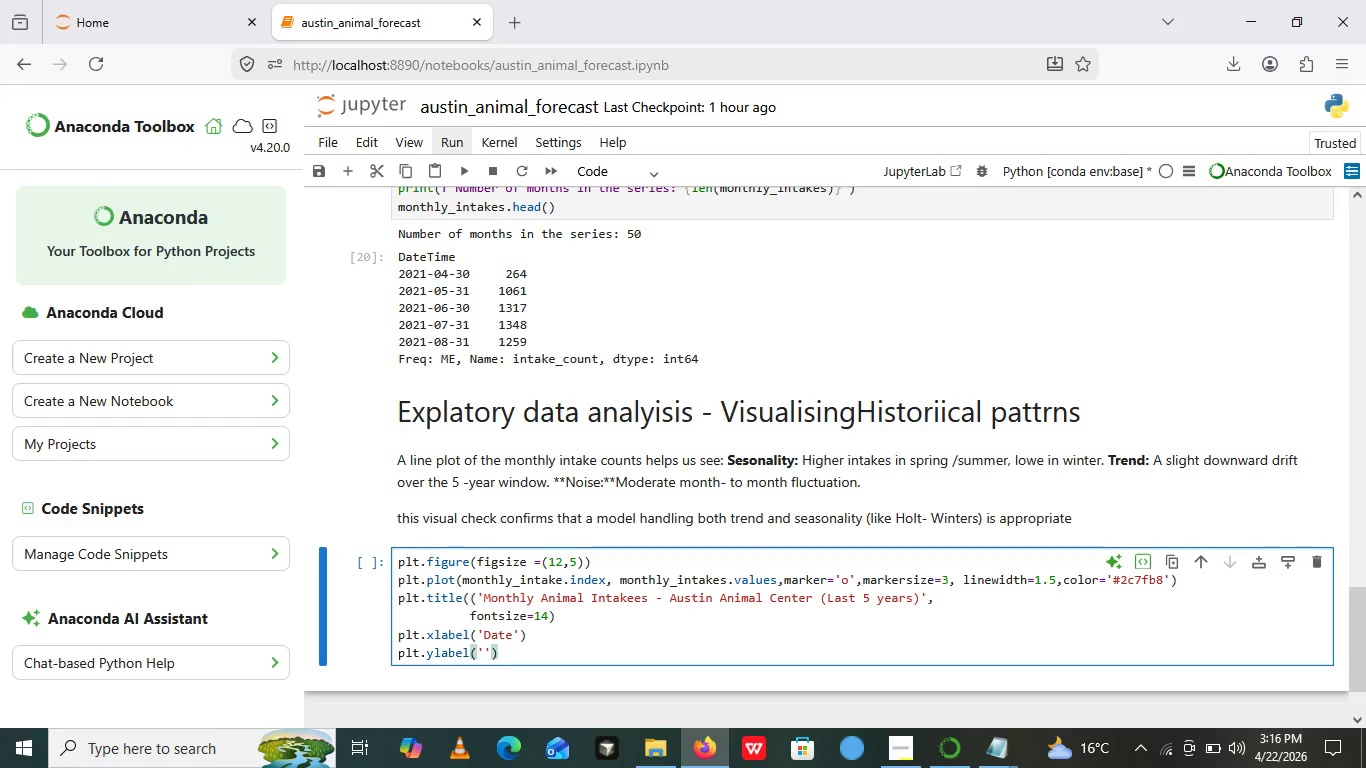 
key(Quote)
 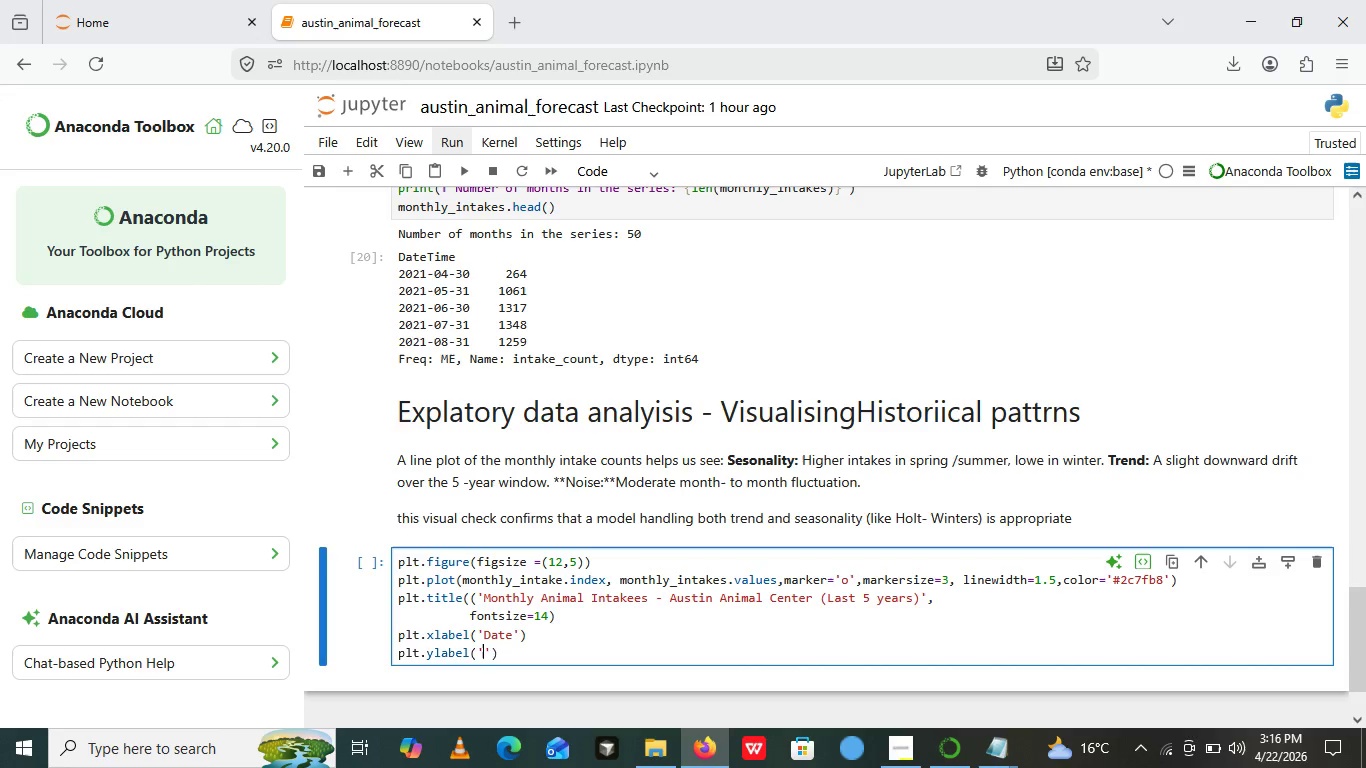 
key(ArrowLeft)
 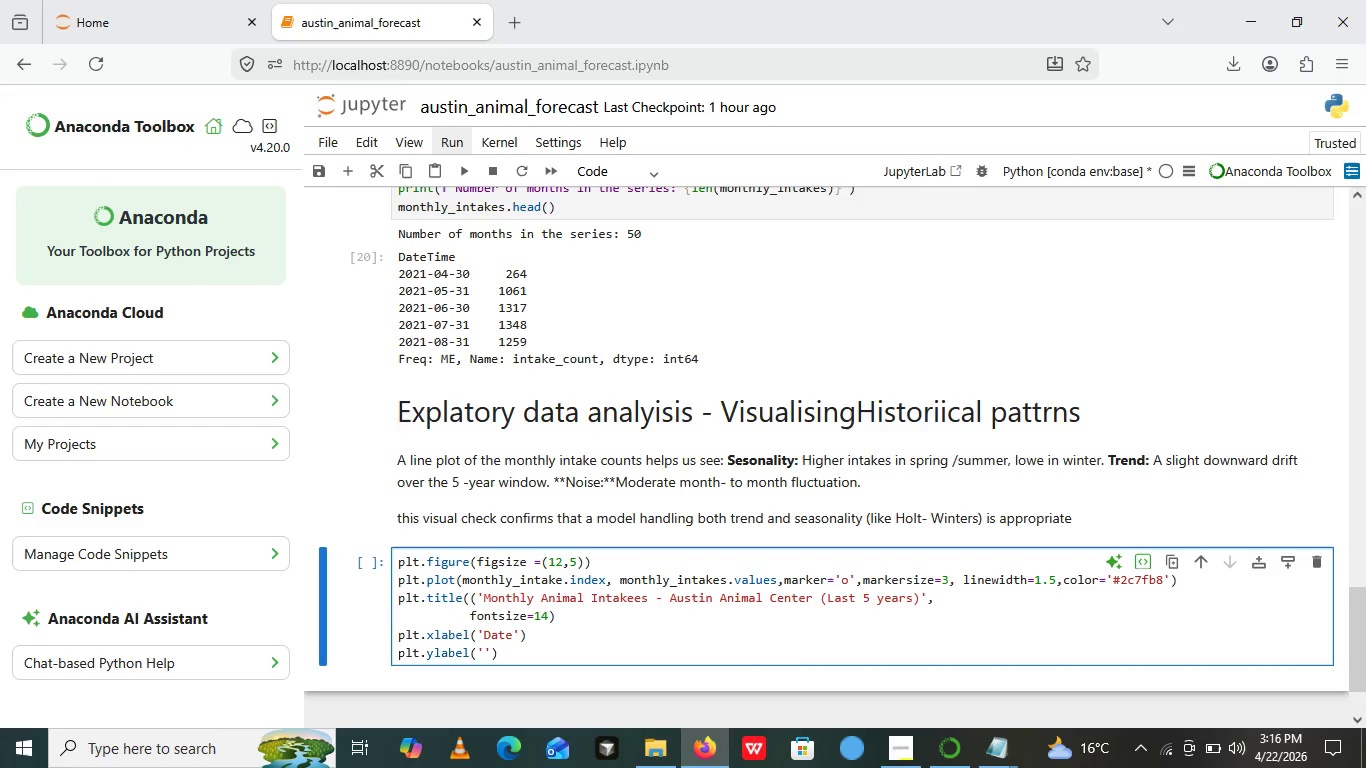 
type(Number of Intakes)
 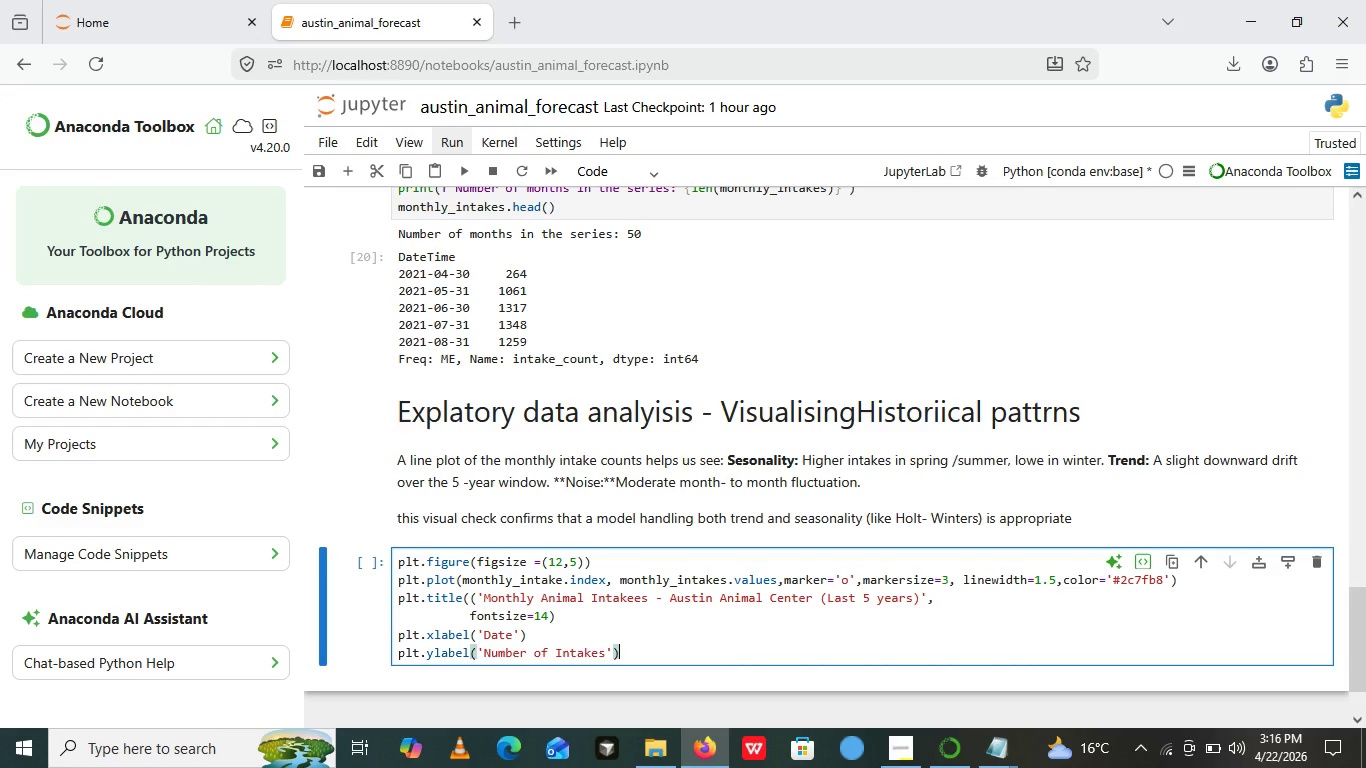 
key(ArrowRight)
 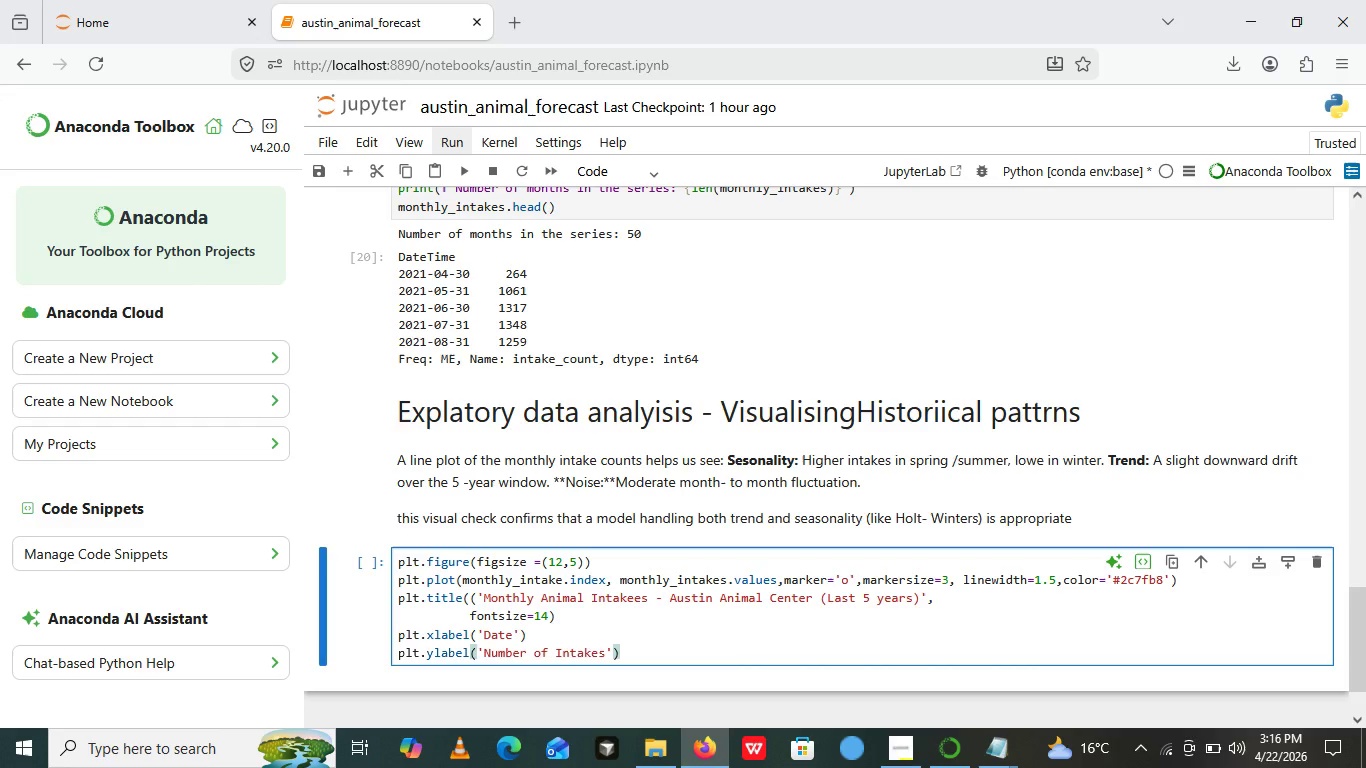 
key(ArrowRight)
 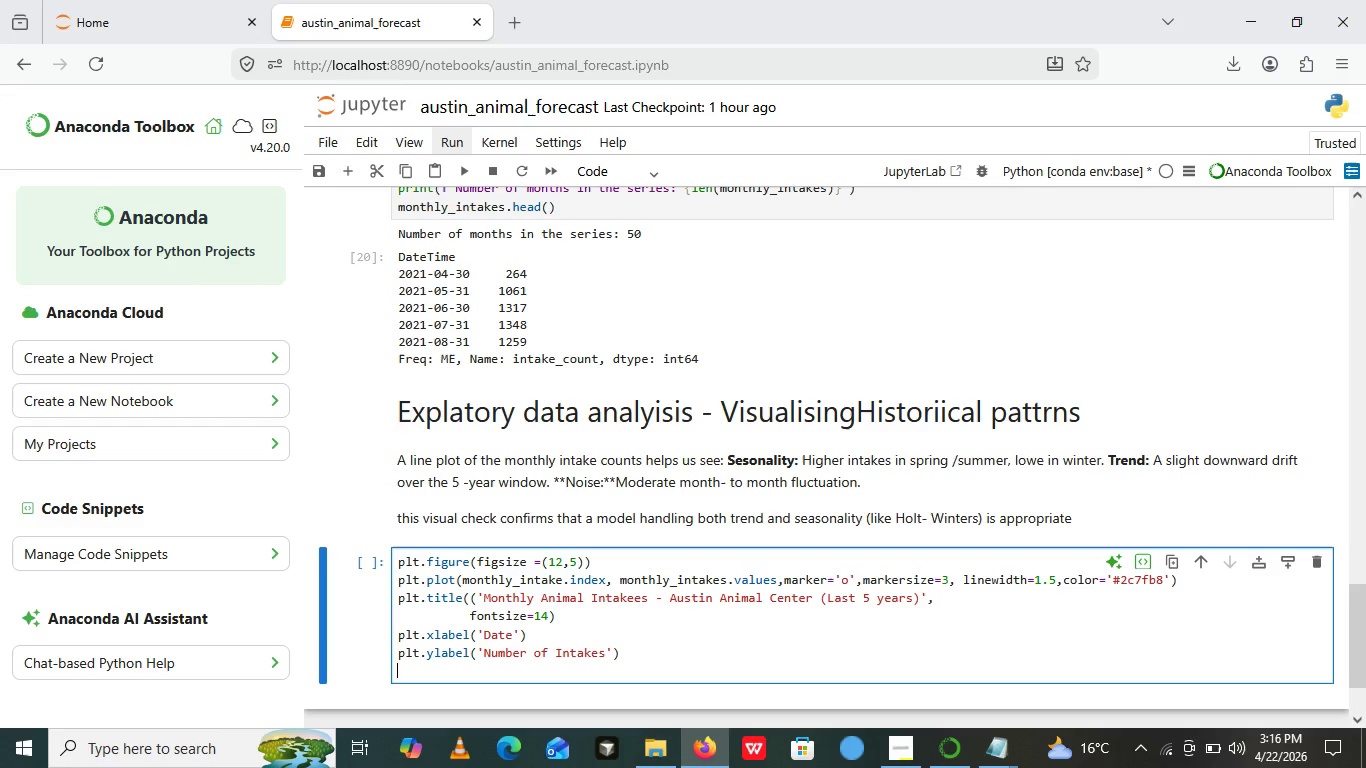 
key(Enter)
 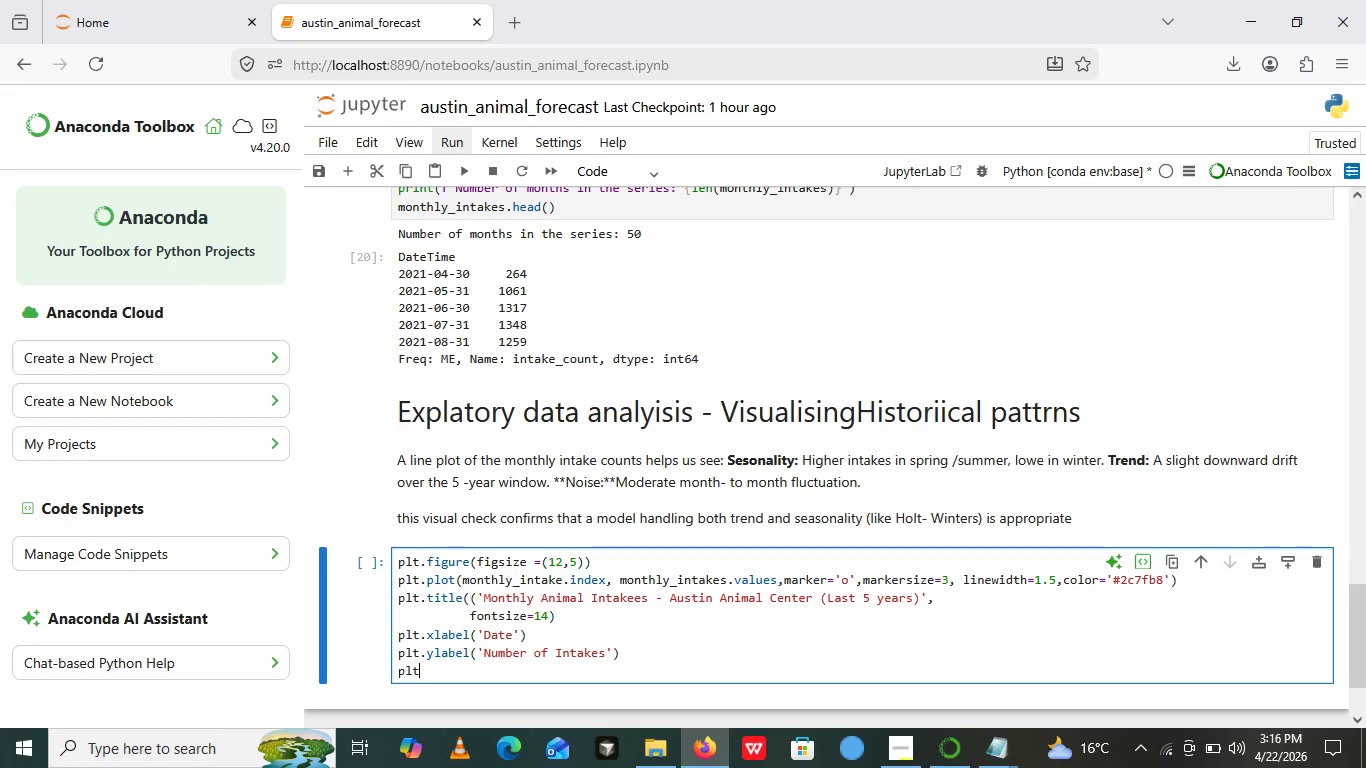 
type(plt.rid())
 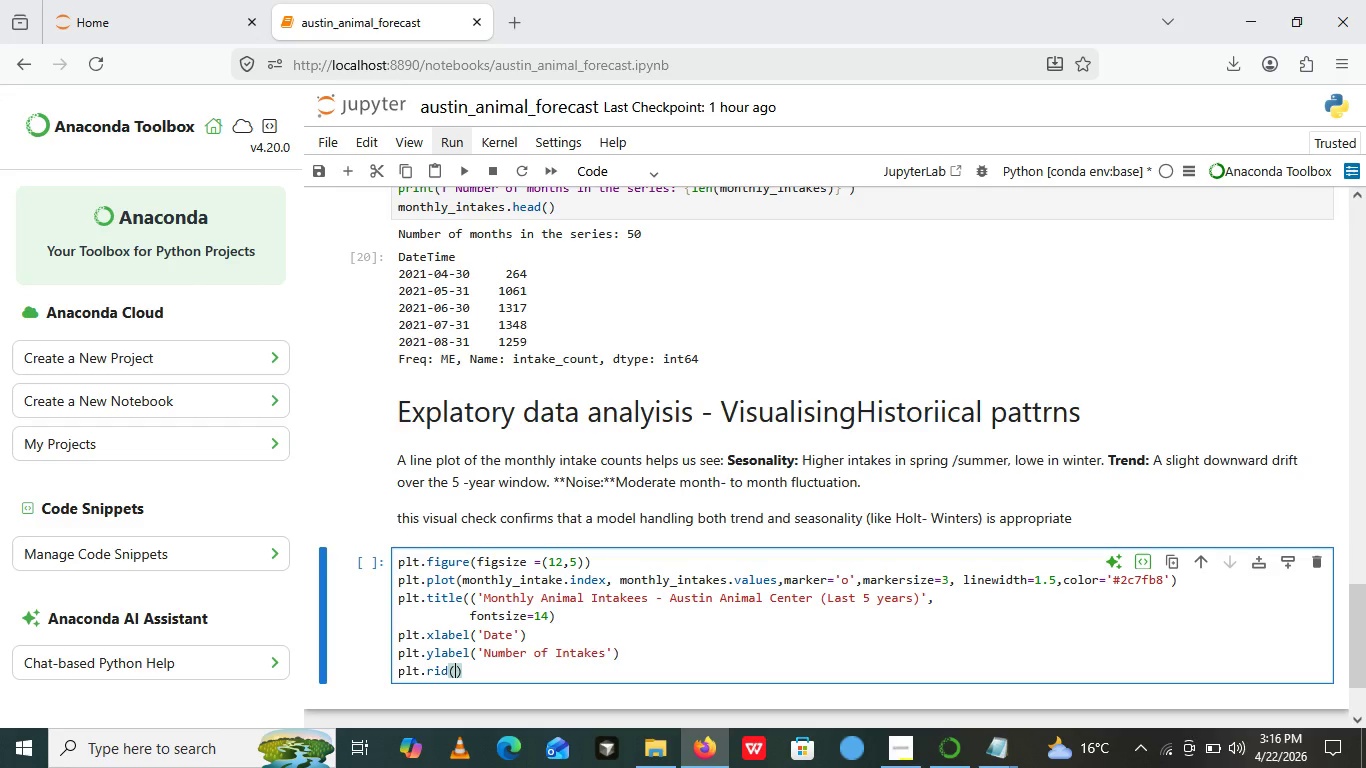 
key(ArrowLeft)
 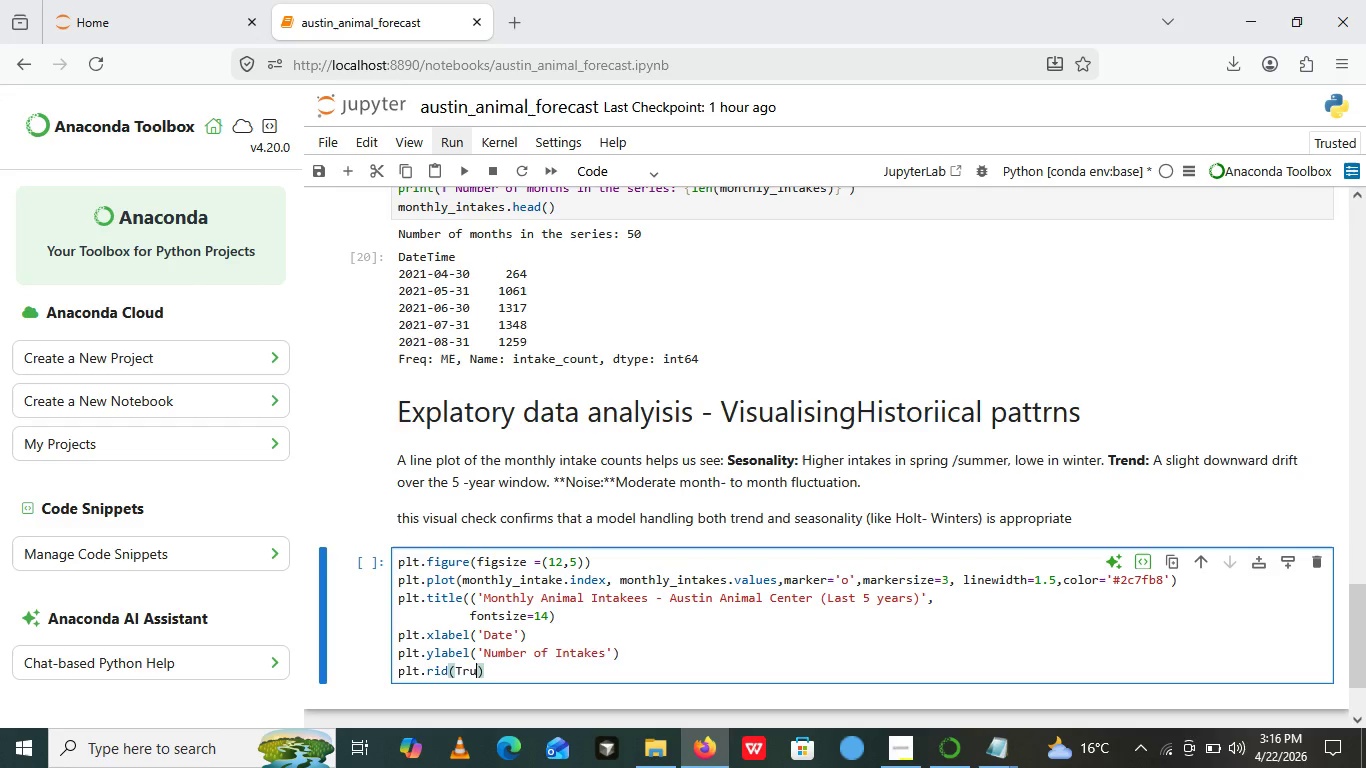 
type(True, alpha=0.3)
 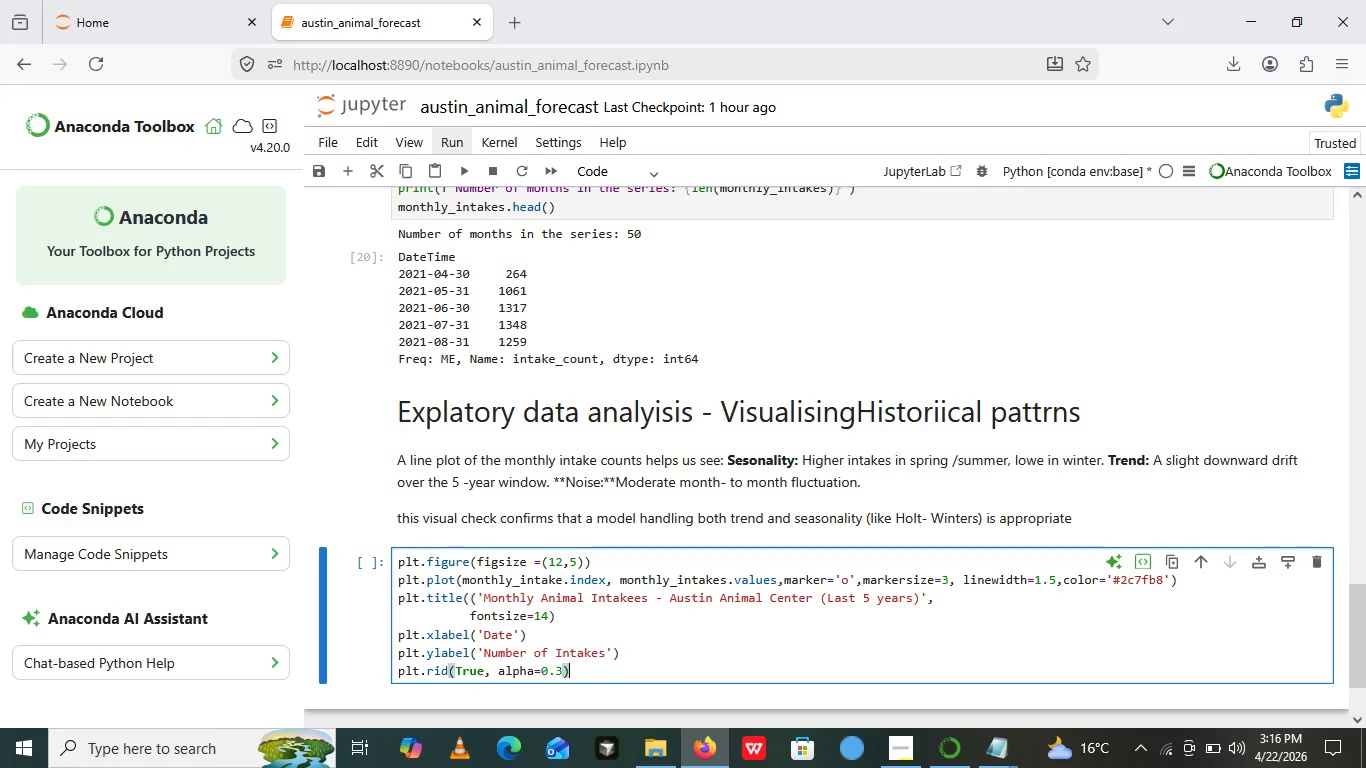 
key(ArrowRight)
 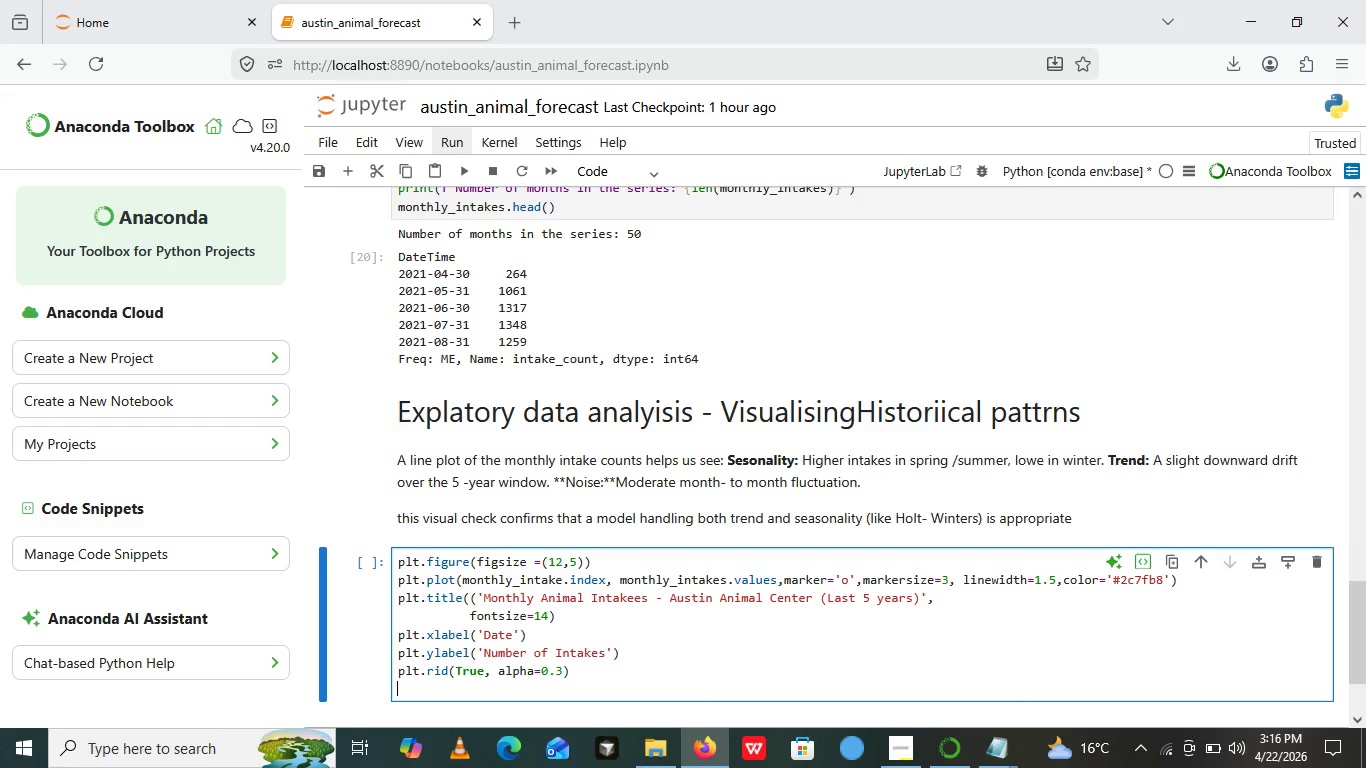 
key(Enter)
 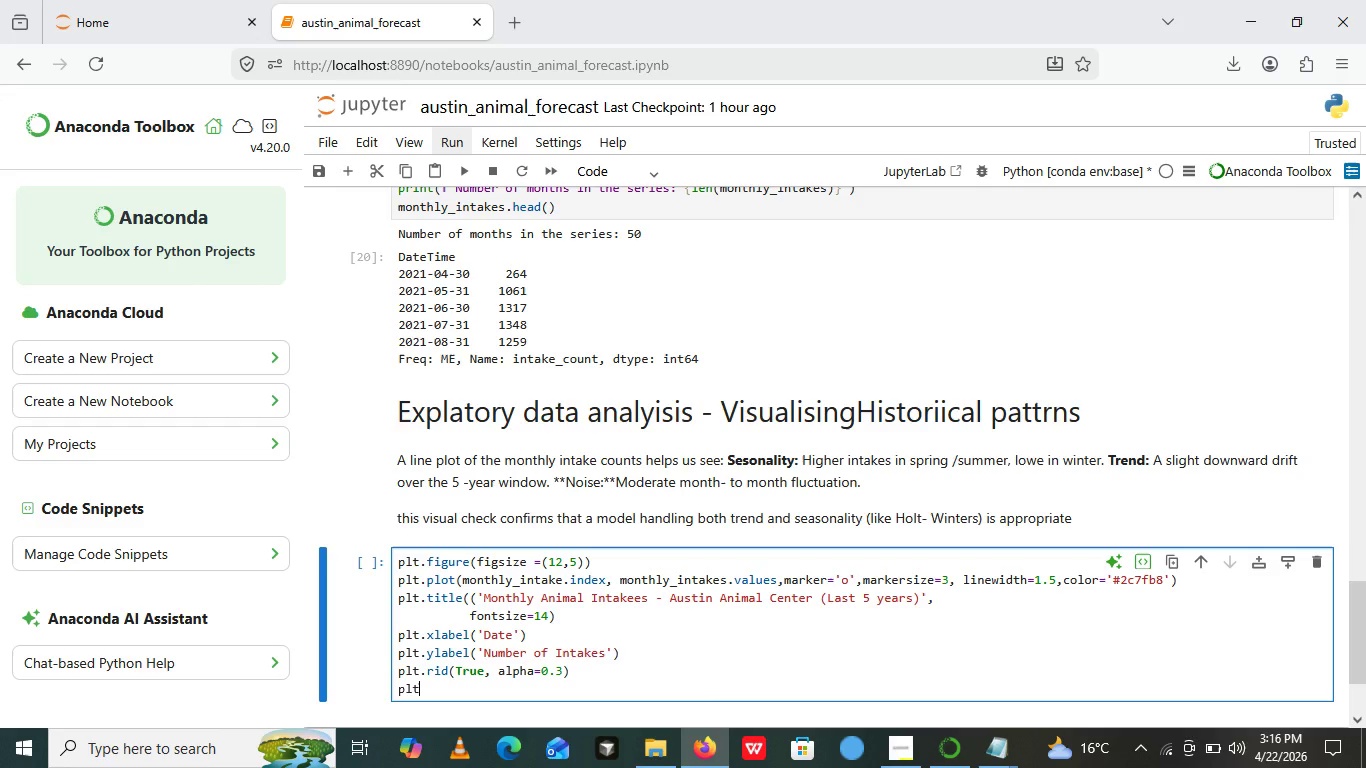 
type(plt.tight_layut)
key(Backspace)
key(Backspace)
type(out())
 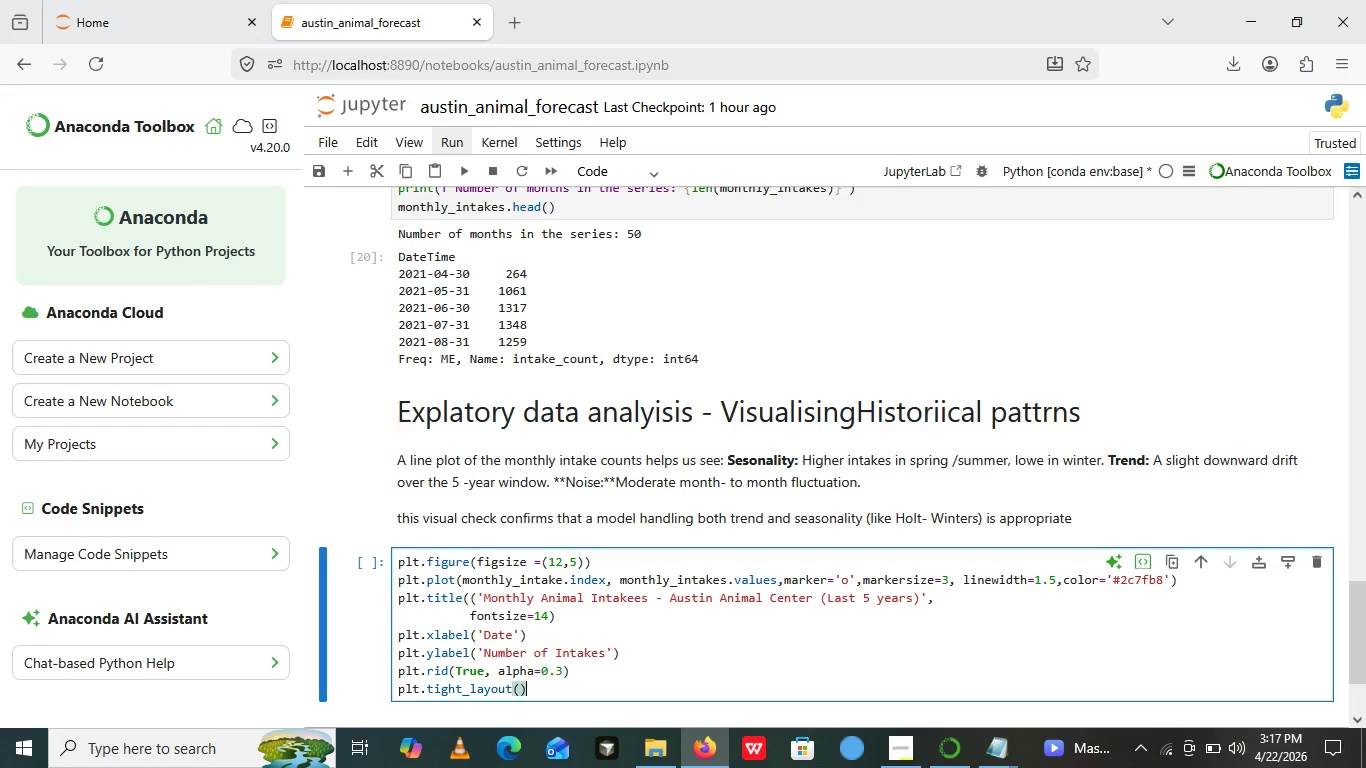 
key(Enter)
 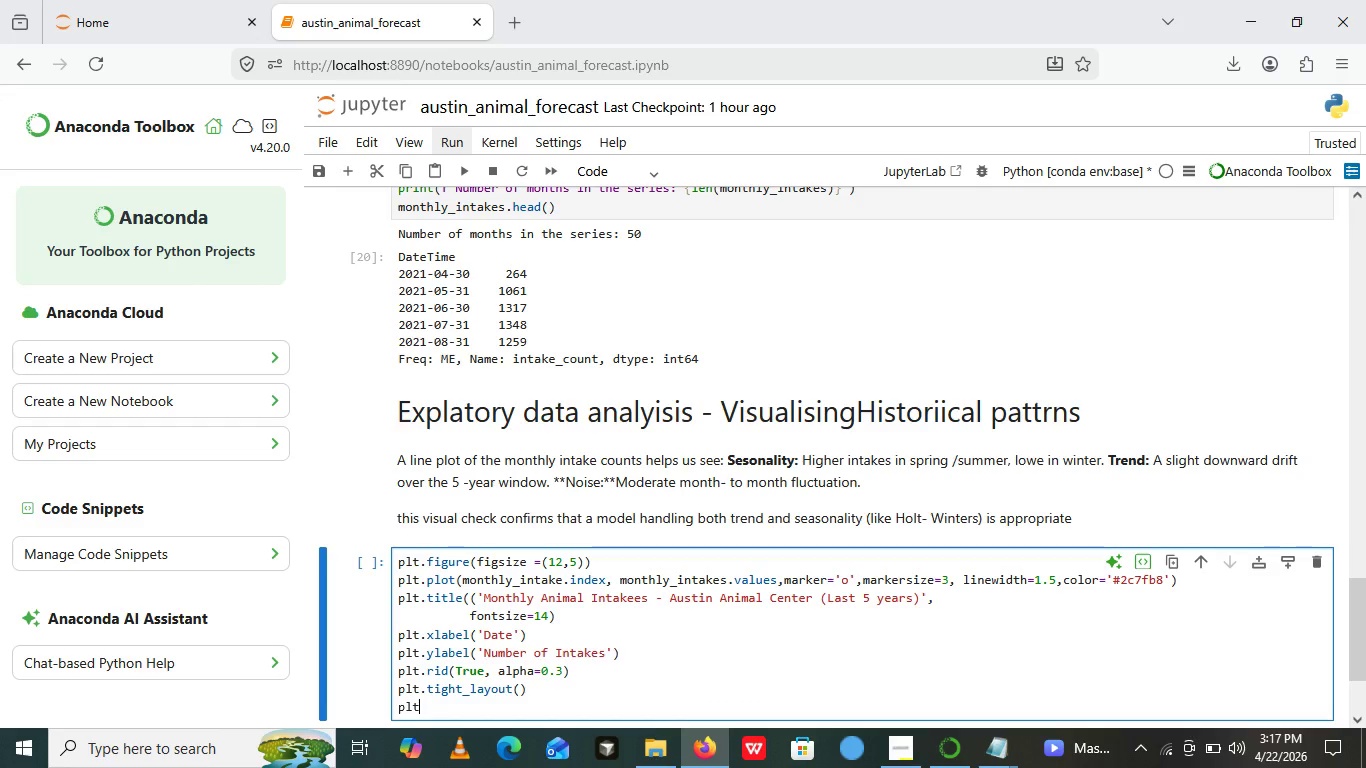 
type(plt.show())
 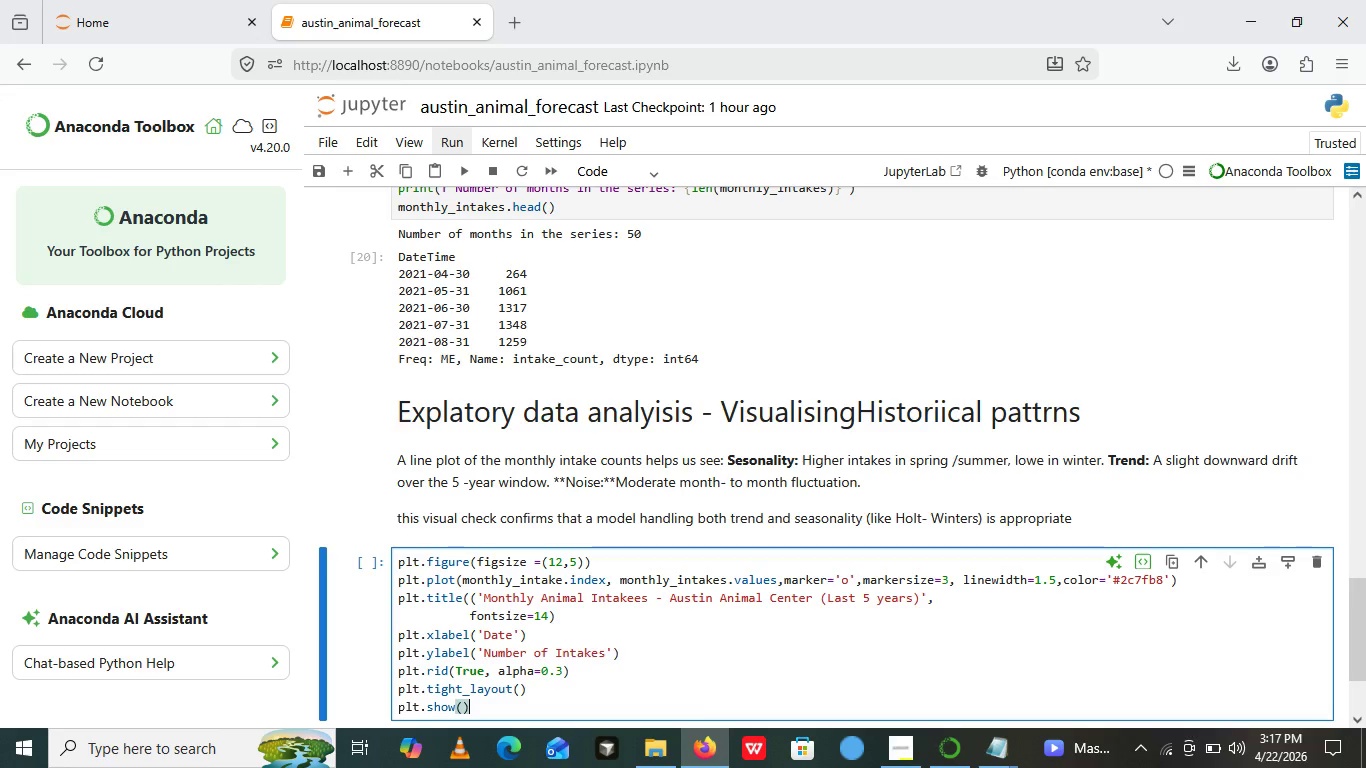 
wait(5.02)
 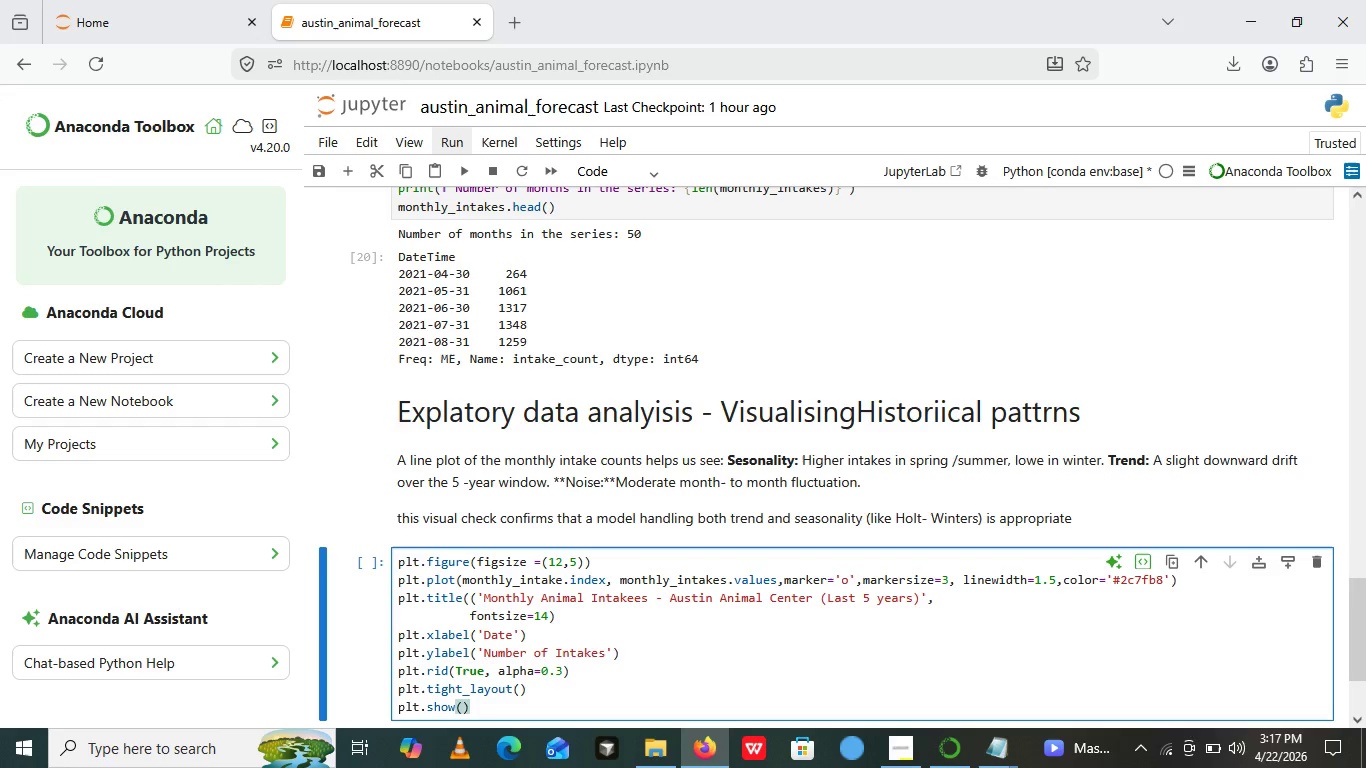 
left_click([468, 167])
 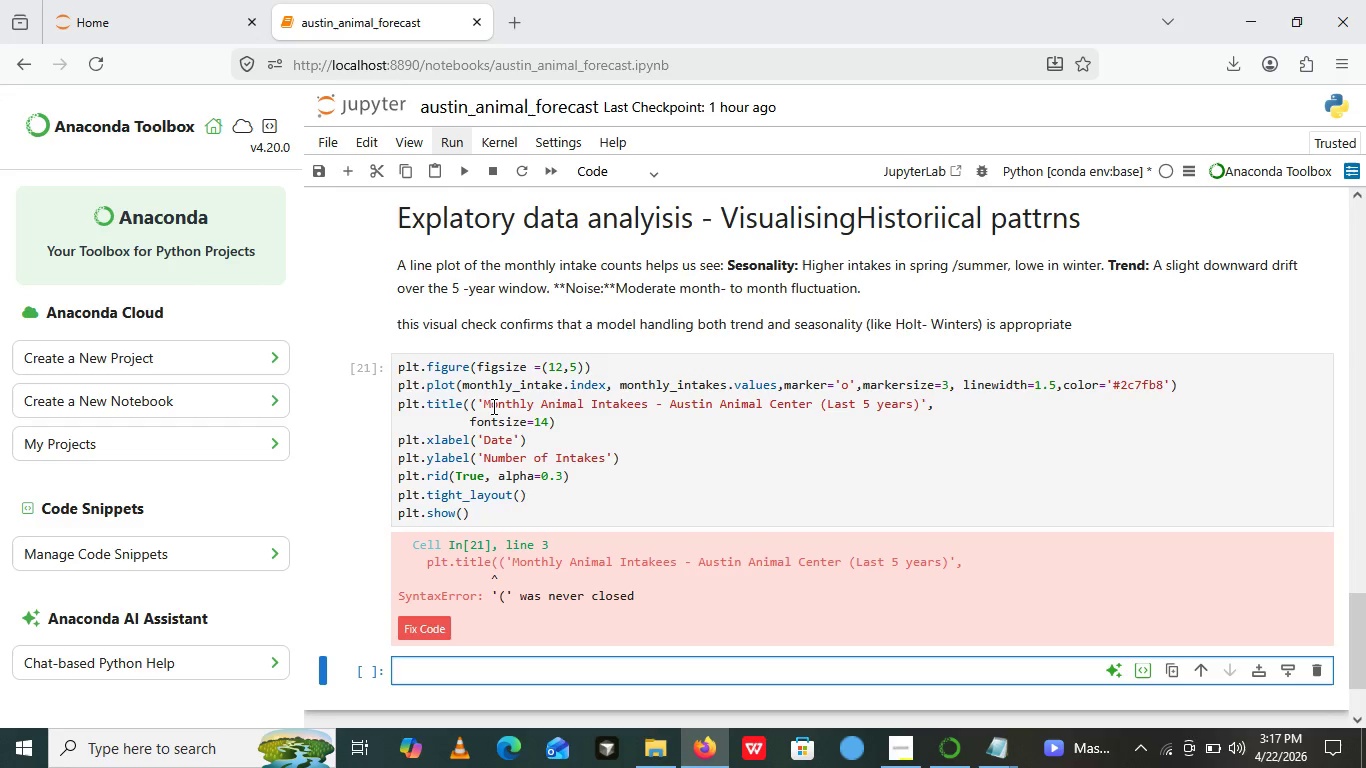 
wait(7.78)
 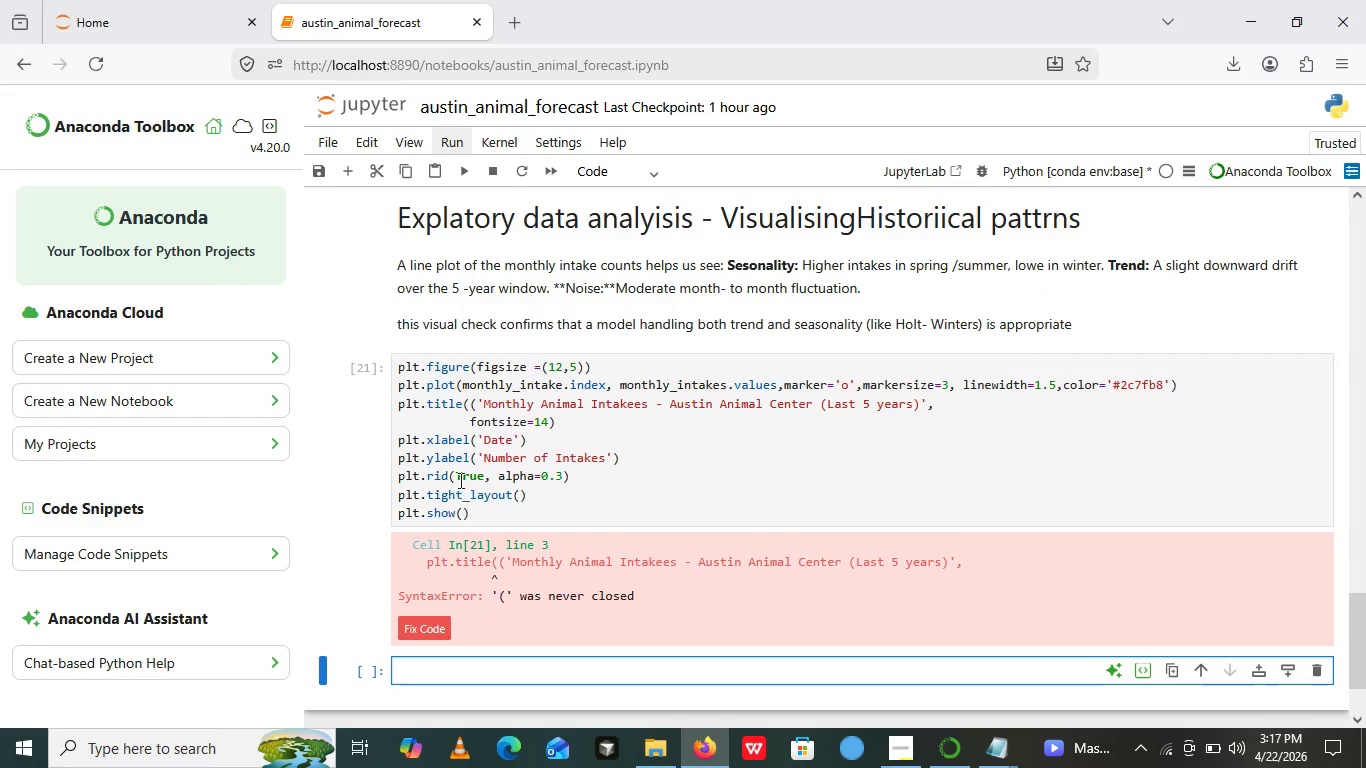 
left_click([479, 399])
 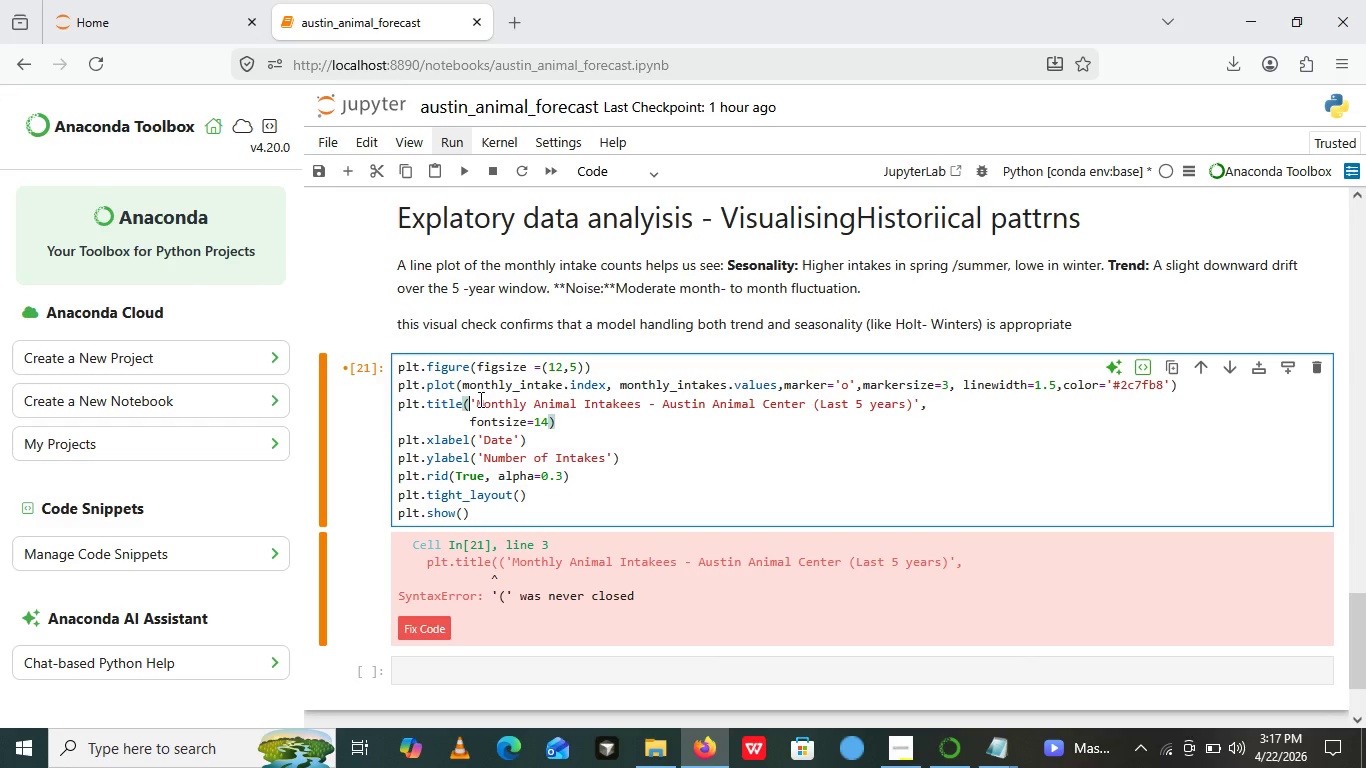 
key(Backspace)
 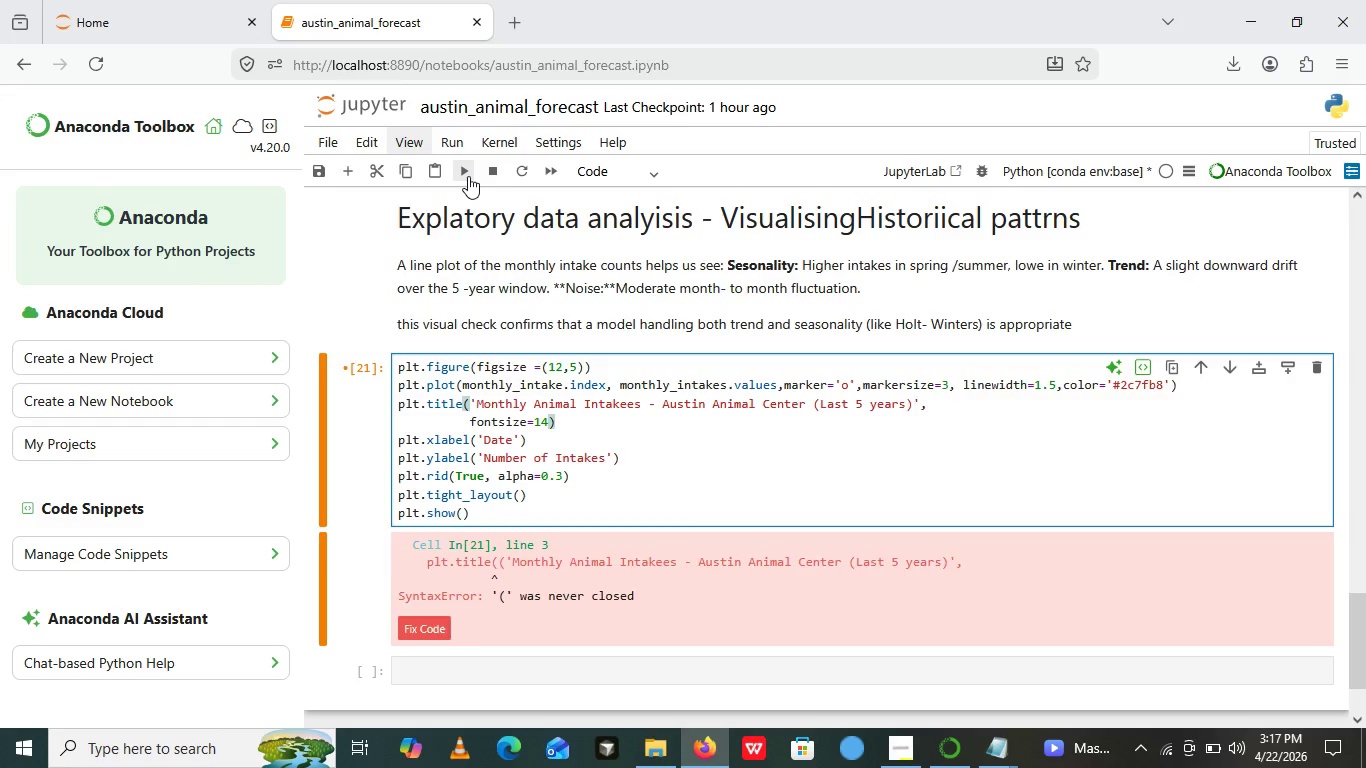 
left_click([468, 176])
 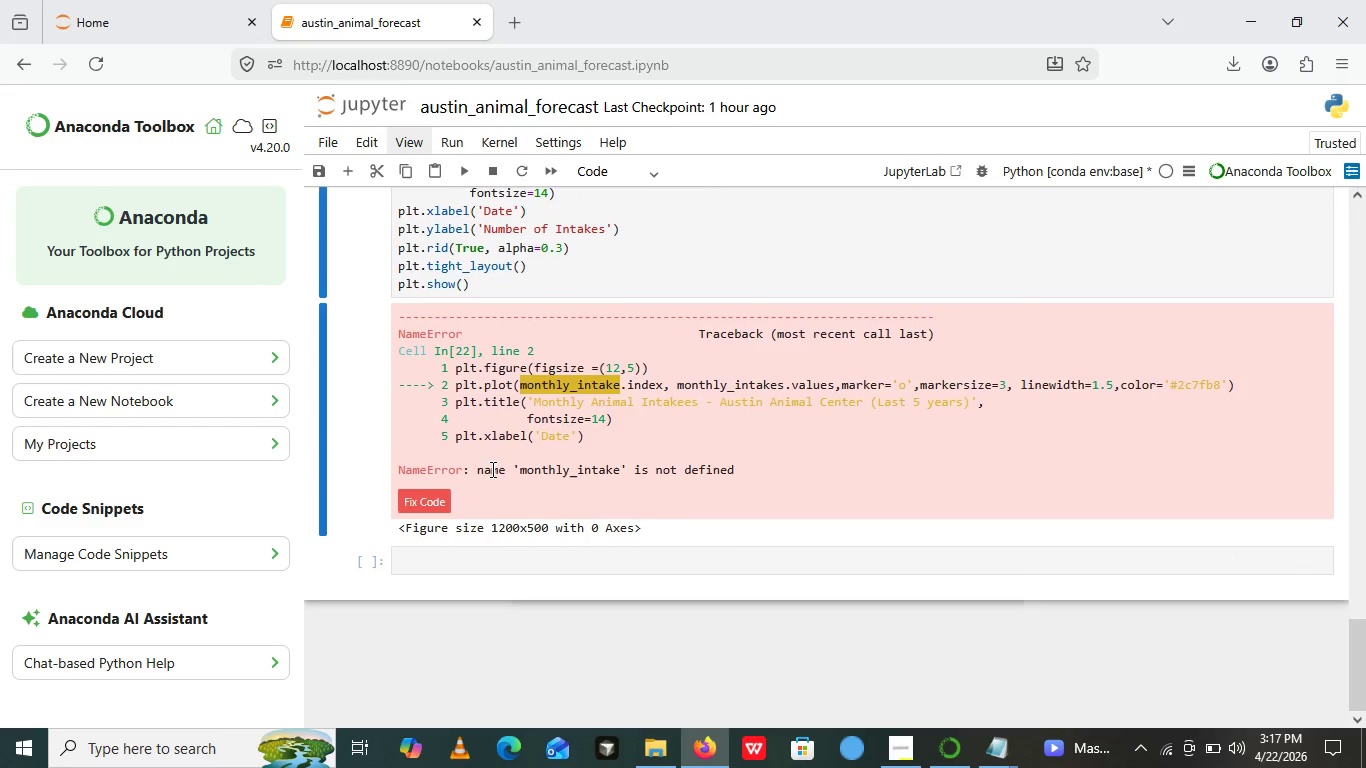 
left_click([491, 469])
 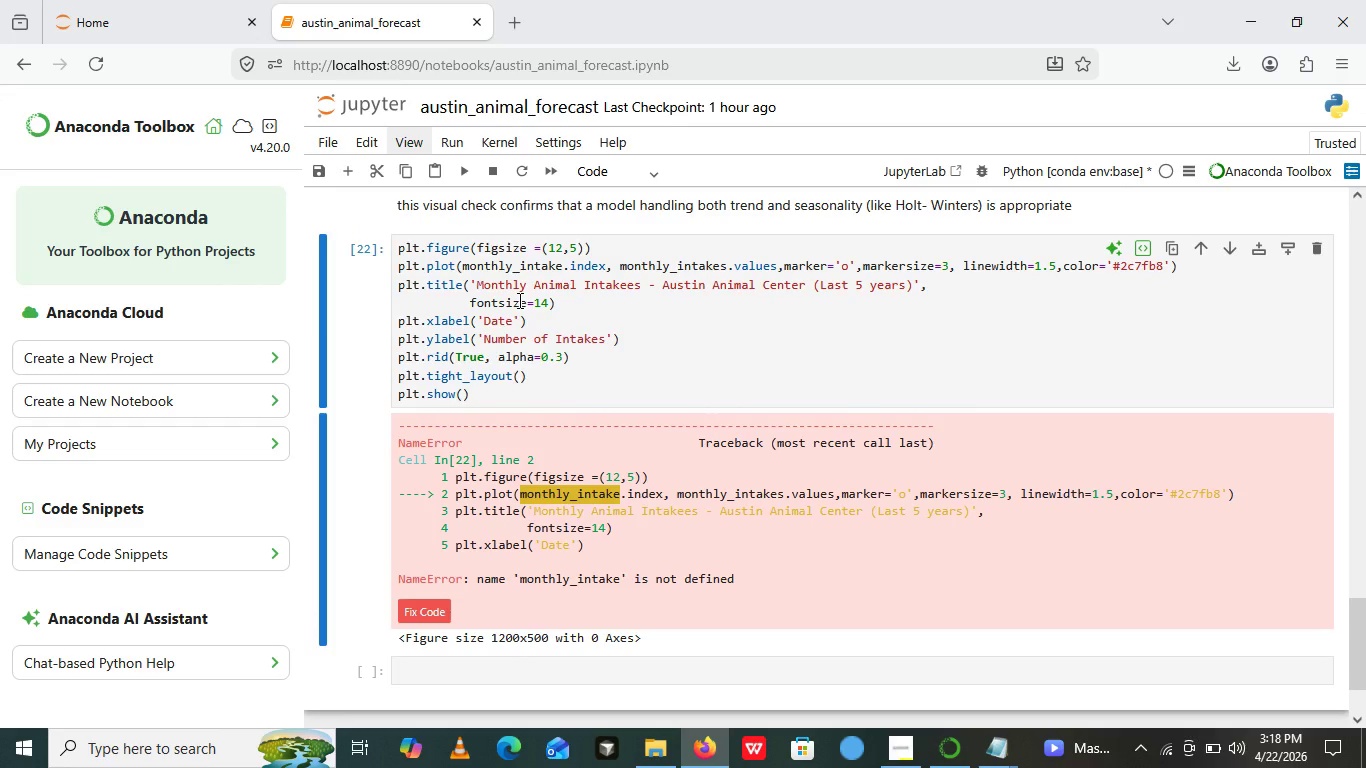 
wait(25.22)
 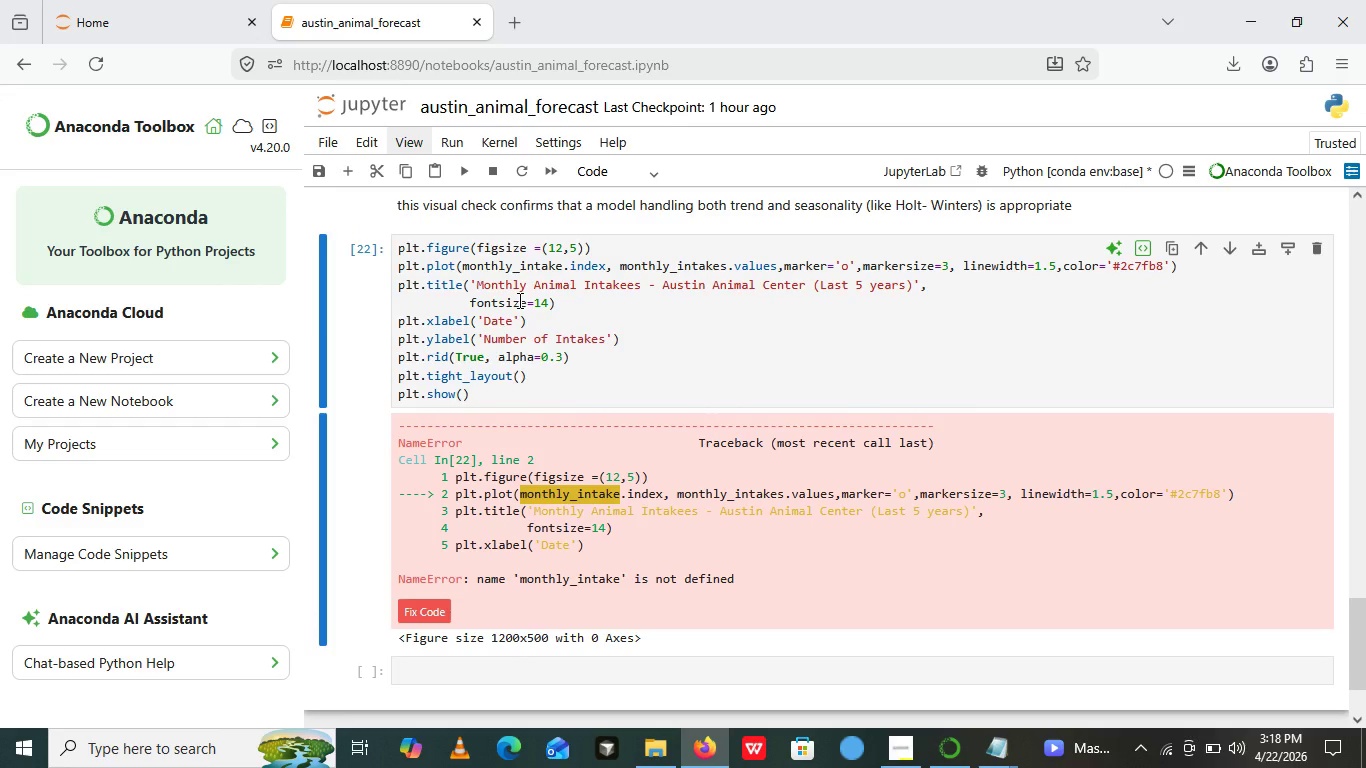 
left_click([559, 274])
 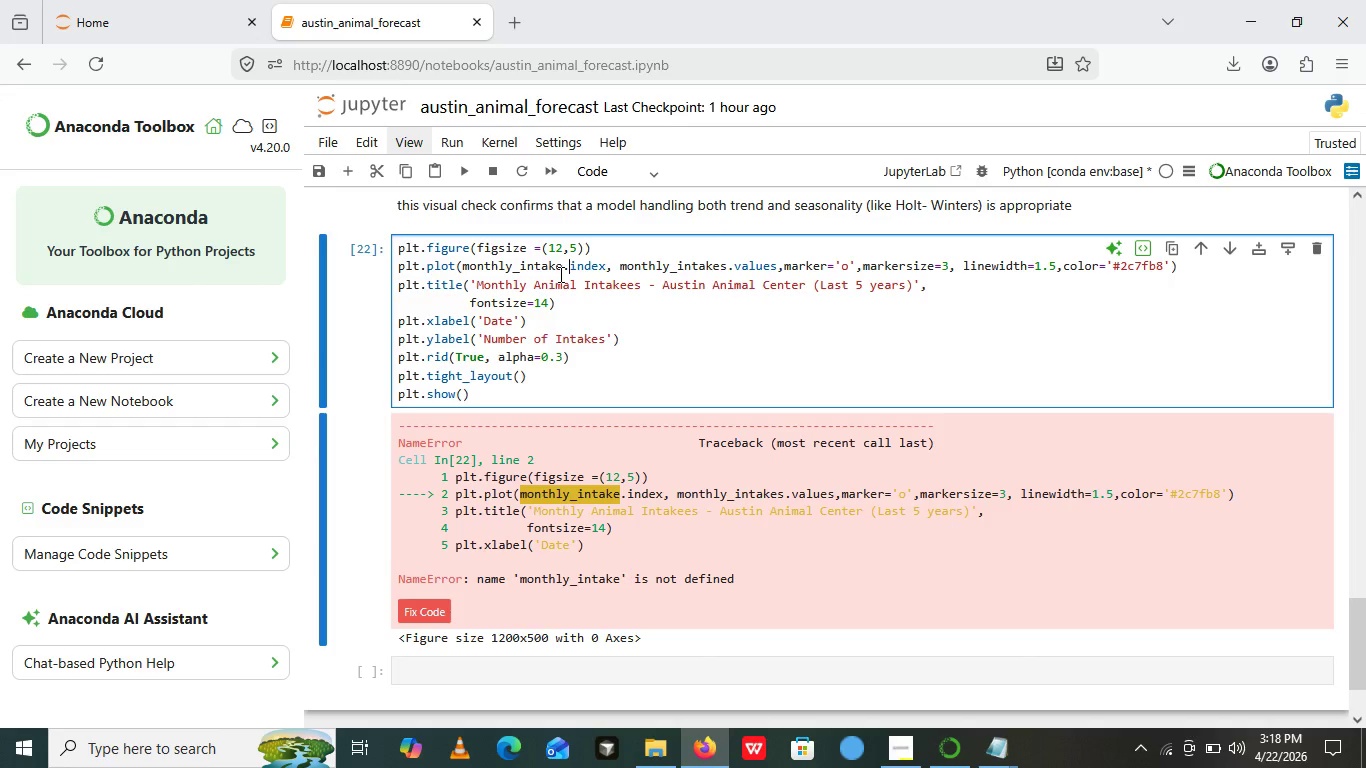 
key(ArrowRight)
 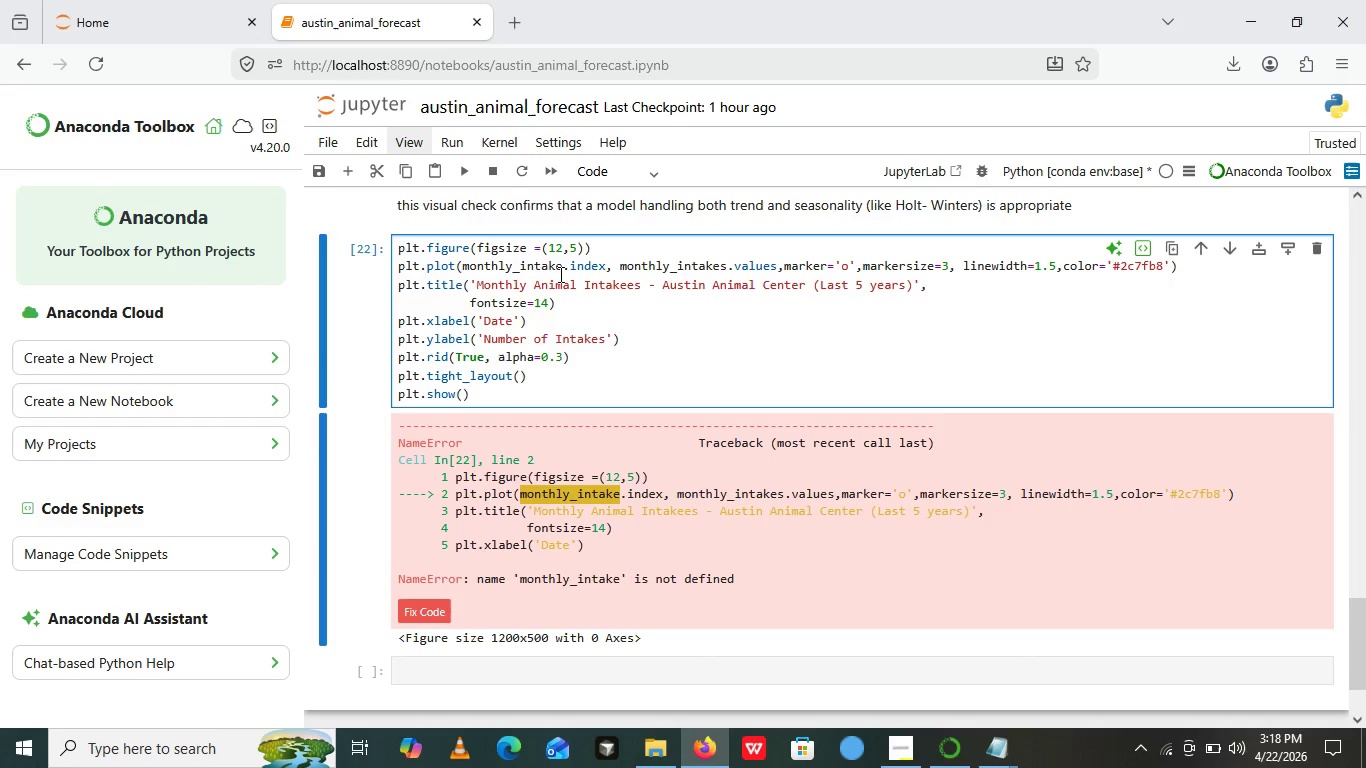 
key(ArrowRight)
 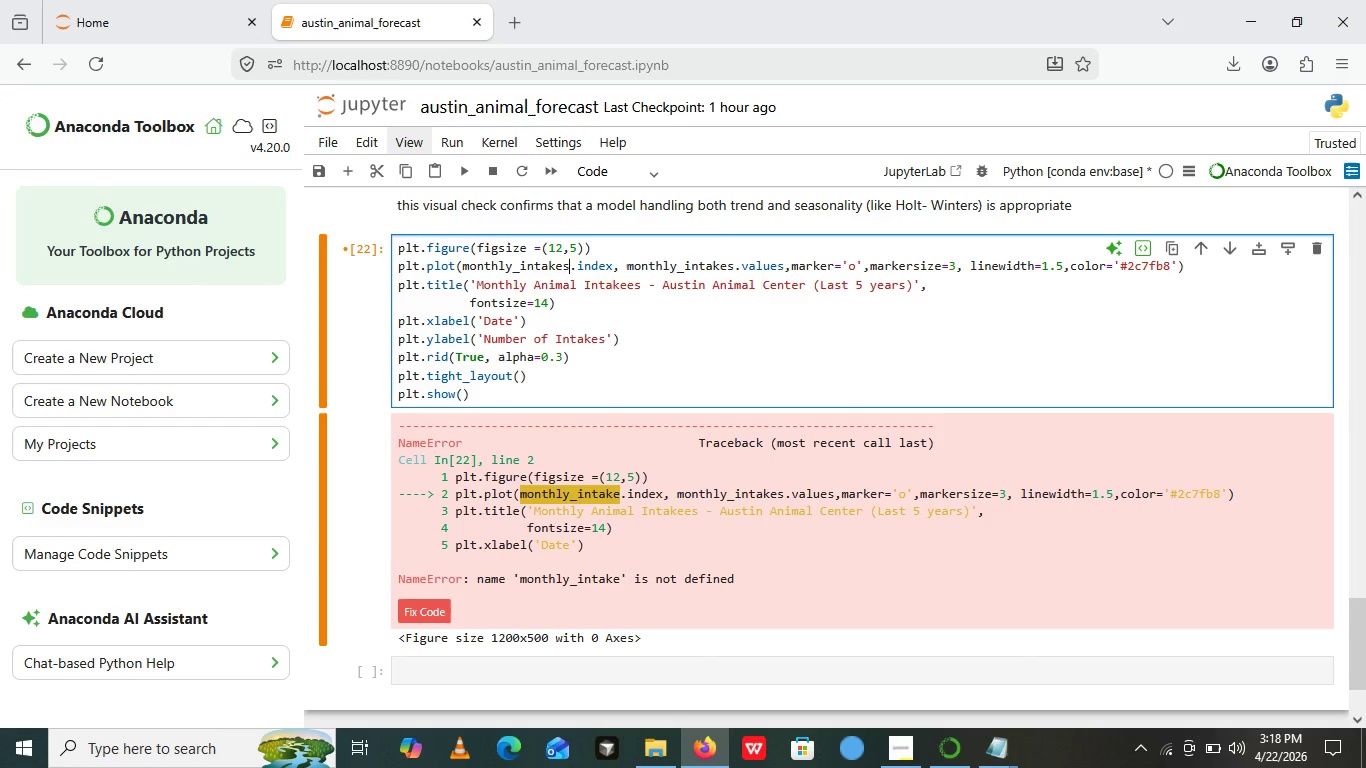 
key(ArrowLeft)
 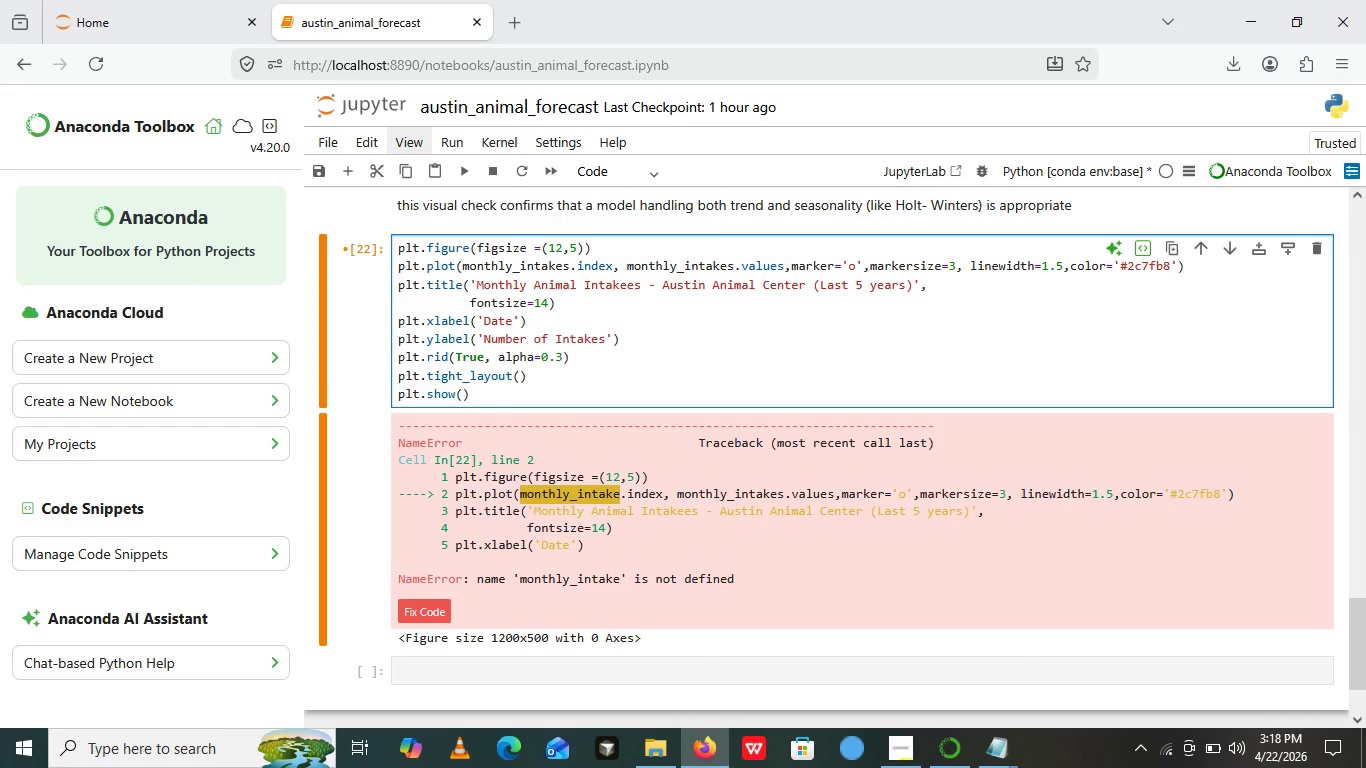 
key(S)
 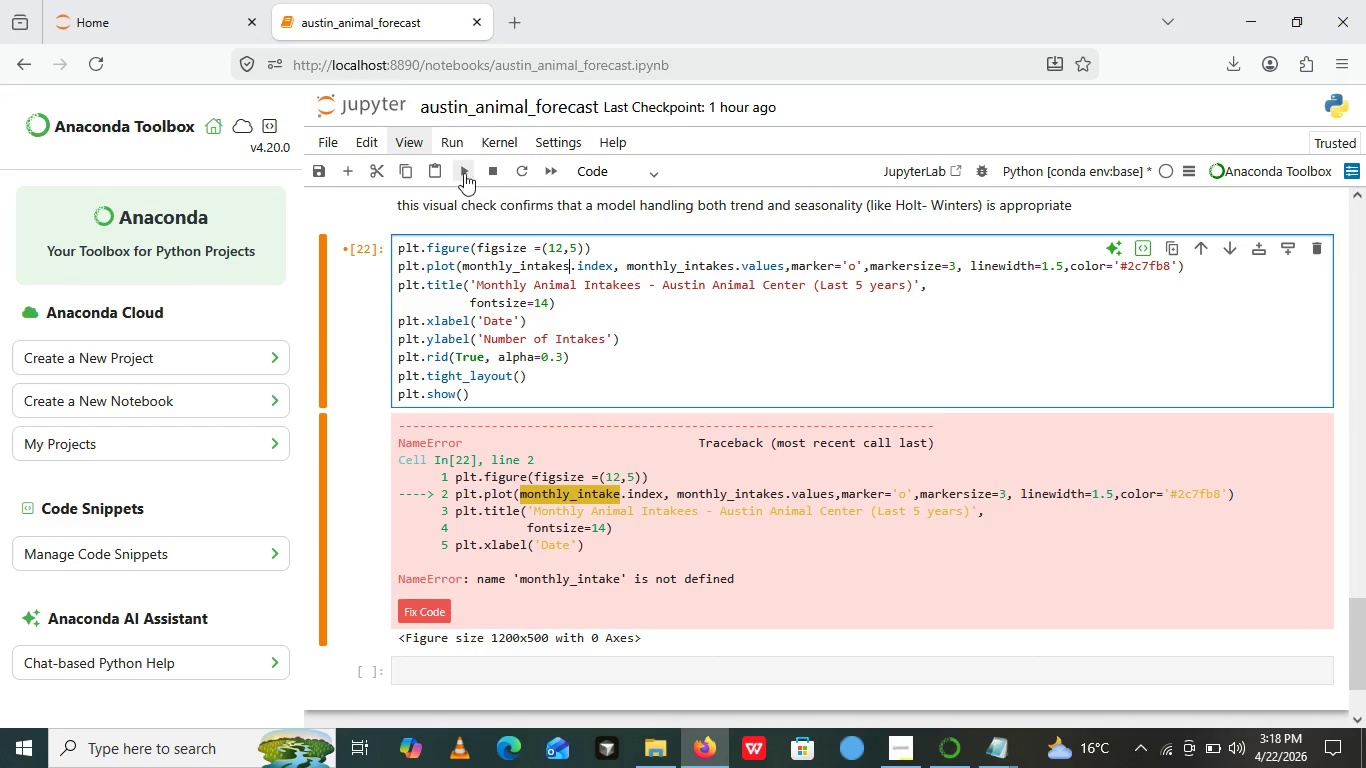 
left_click([462, 169])
 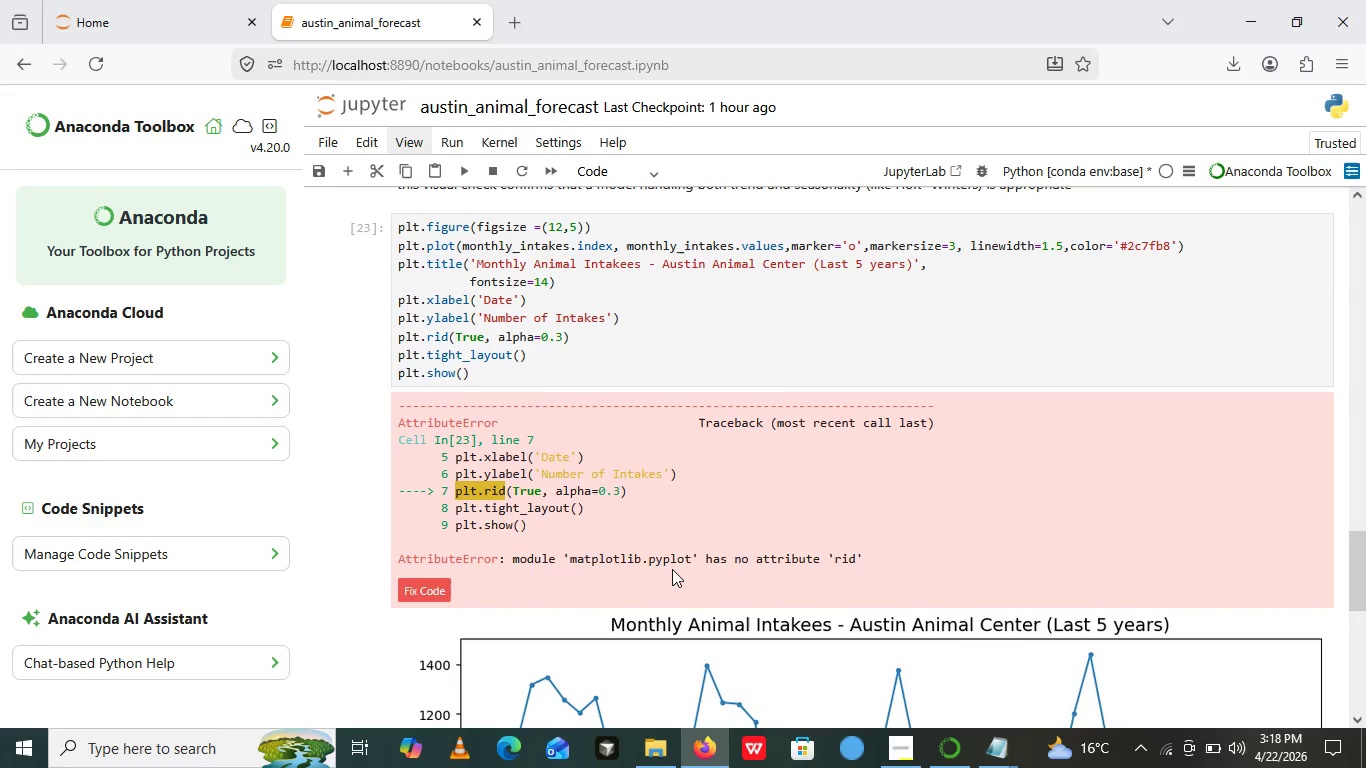 
wait(10.42)
 